 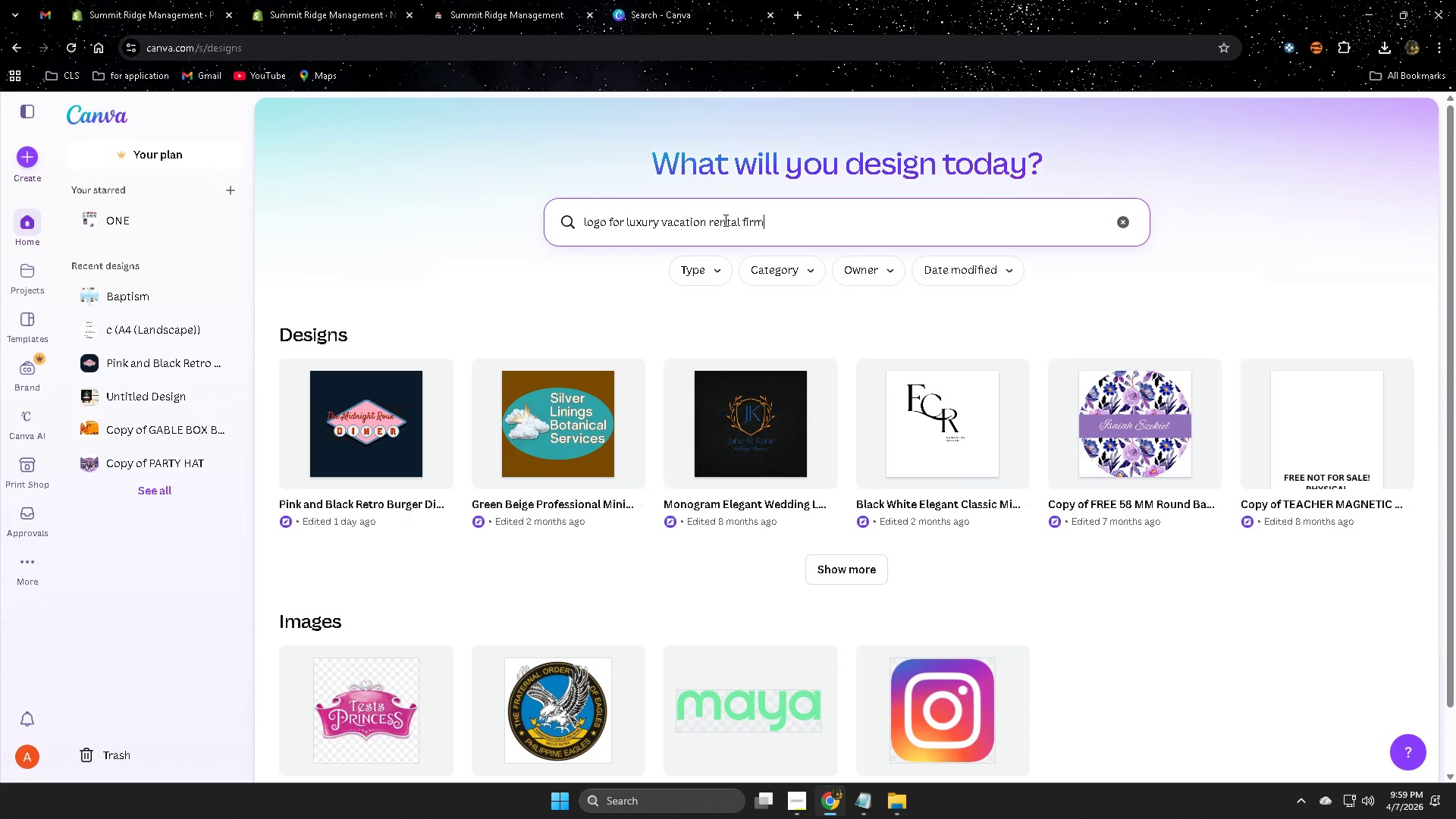 
key(Control+V)
 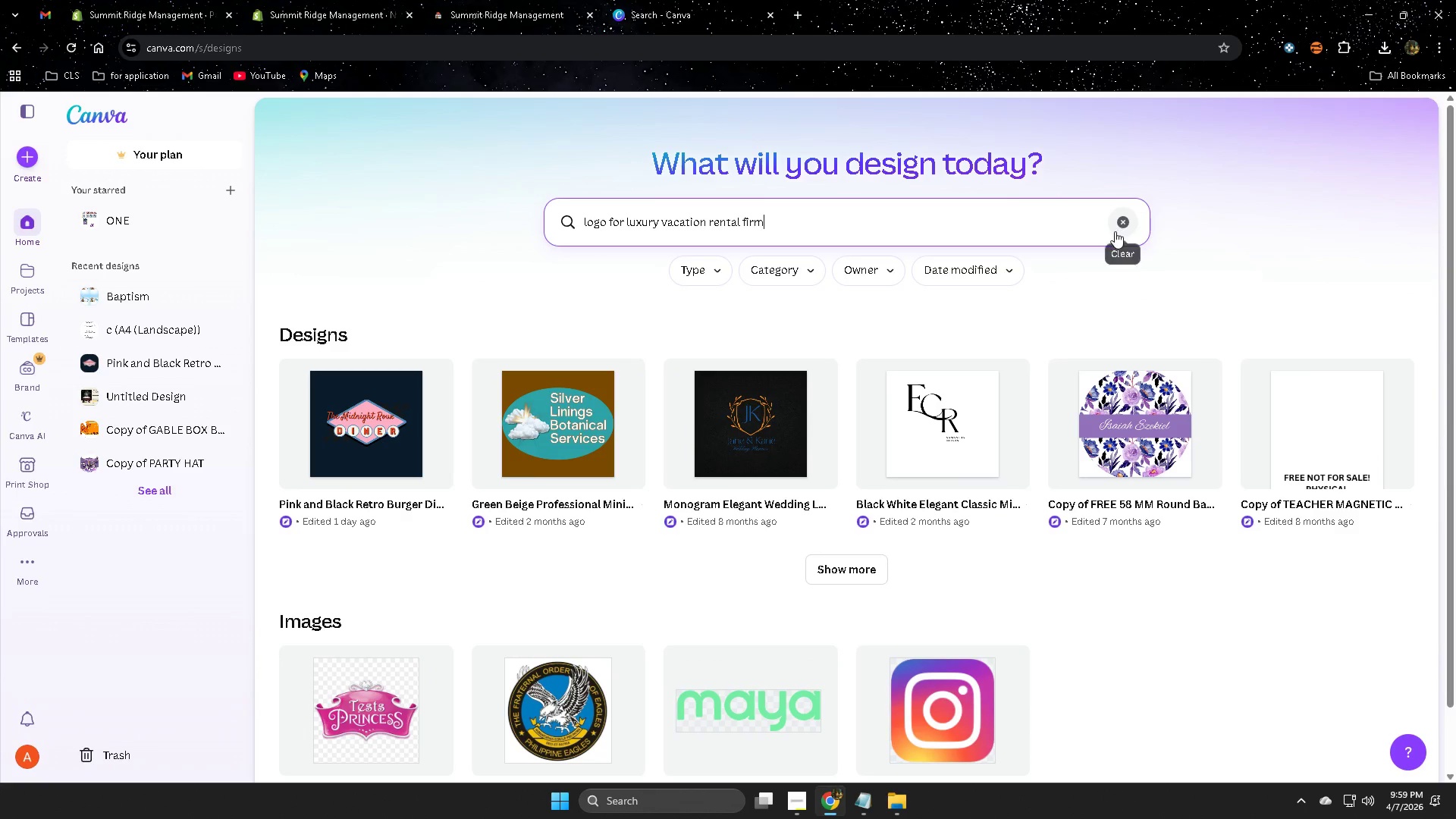 
key(Enter)
 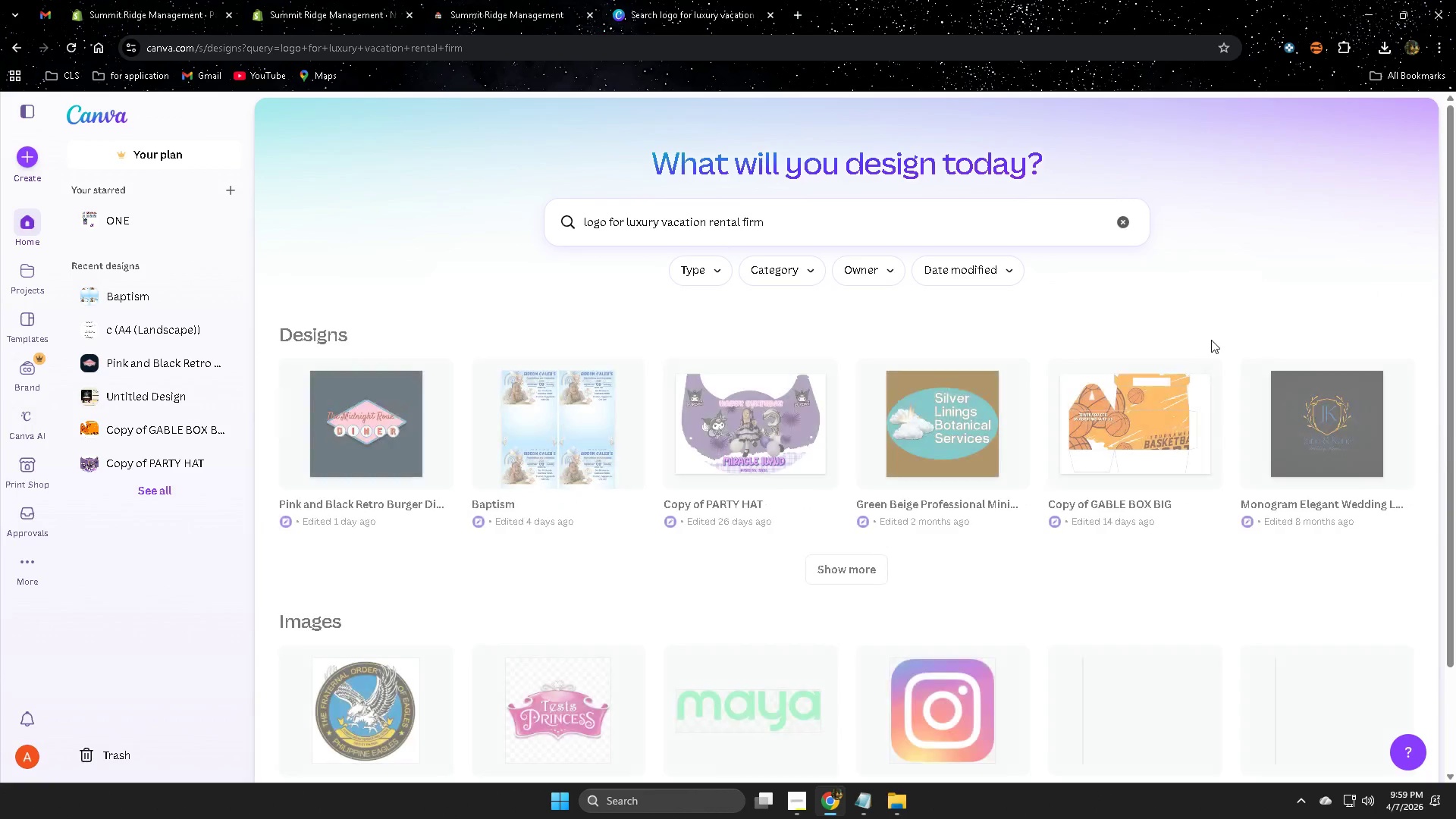 
scroll: coordinate [1208, 337], scroll_direction: down, amount: 3.0
 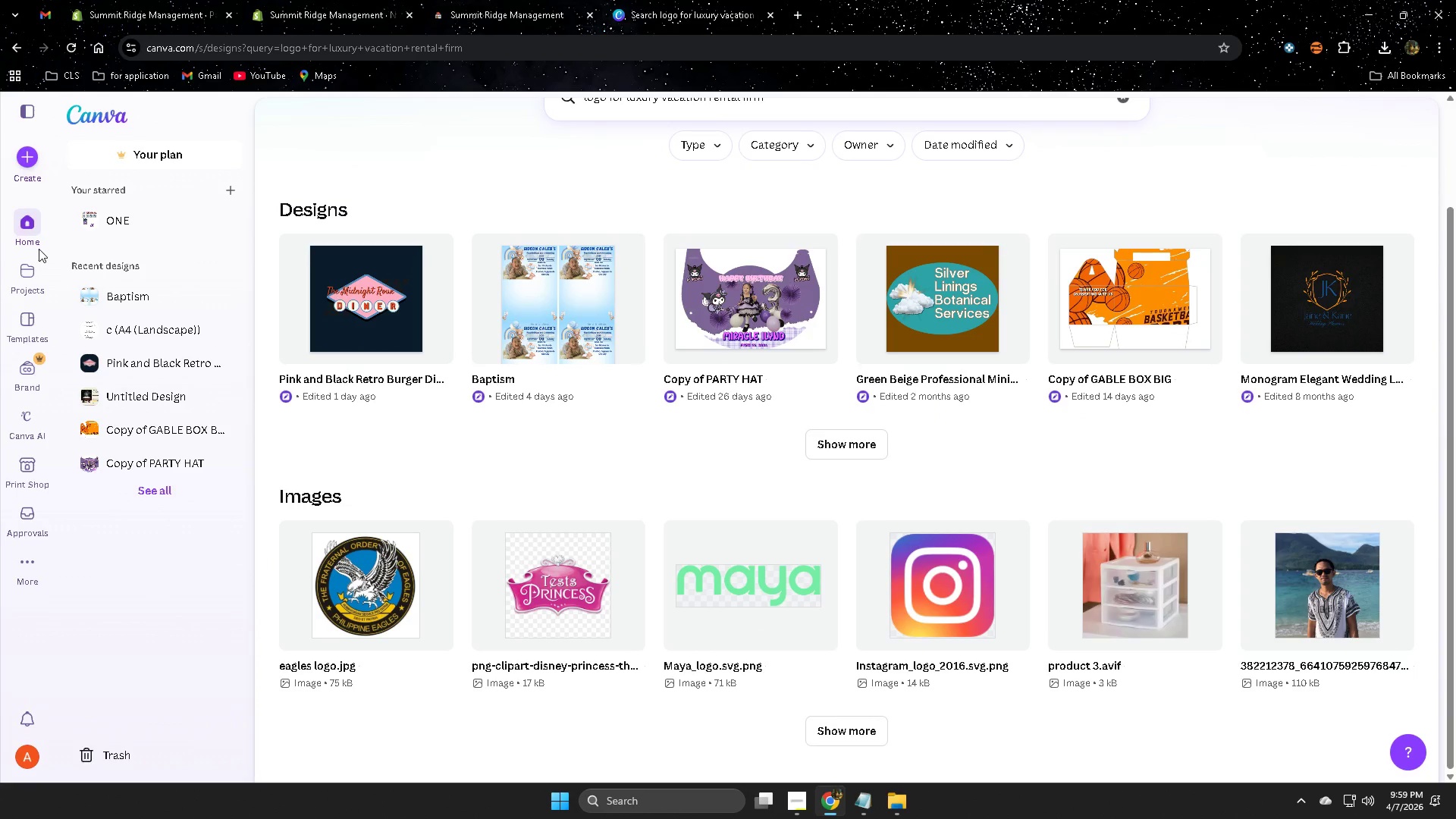 
left_click([21, 156])
 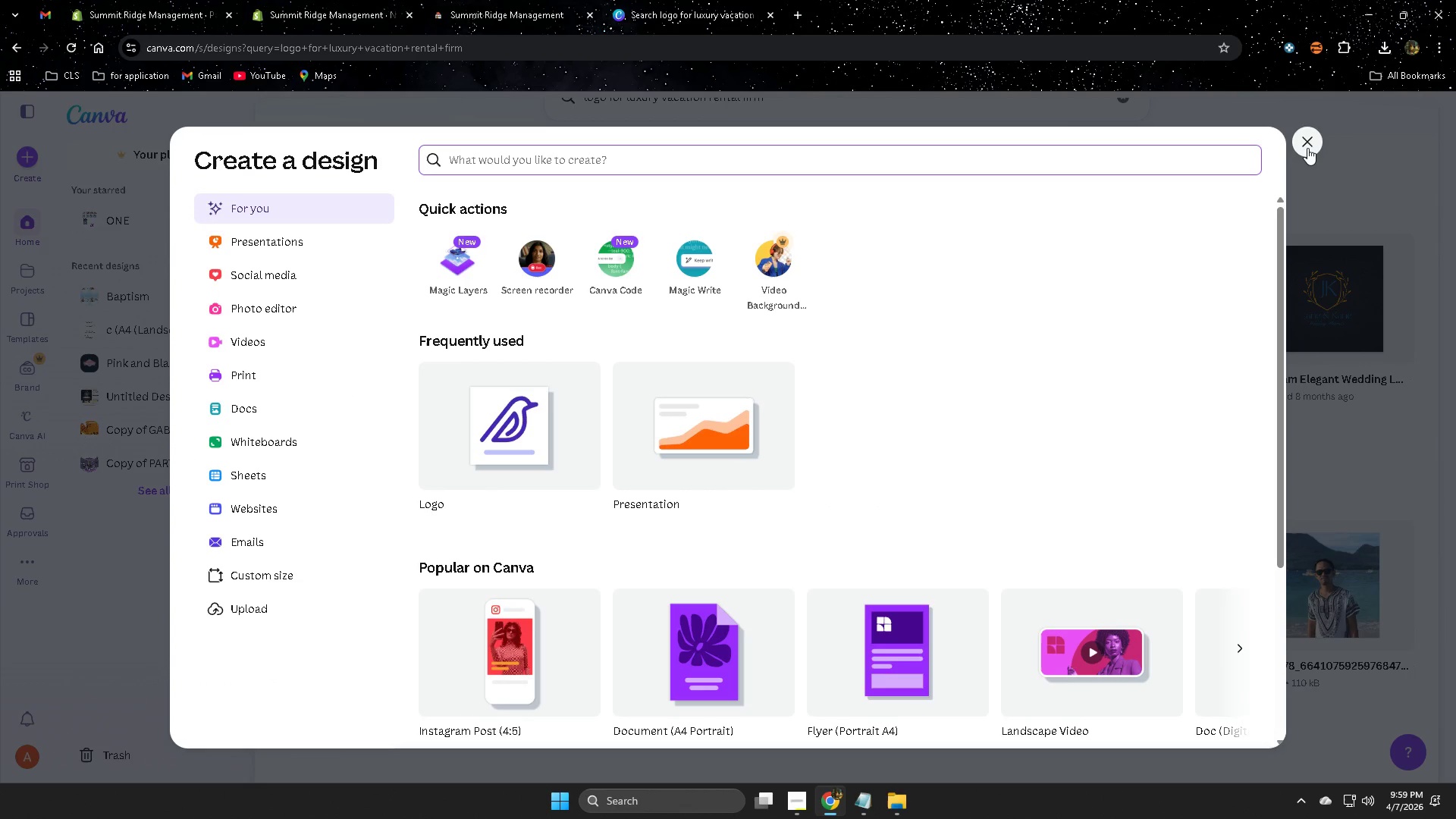 
left_click([1307, 148])
 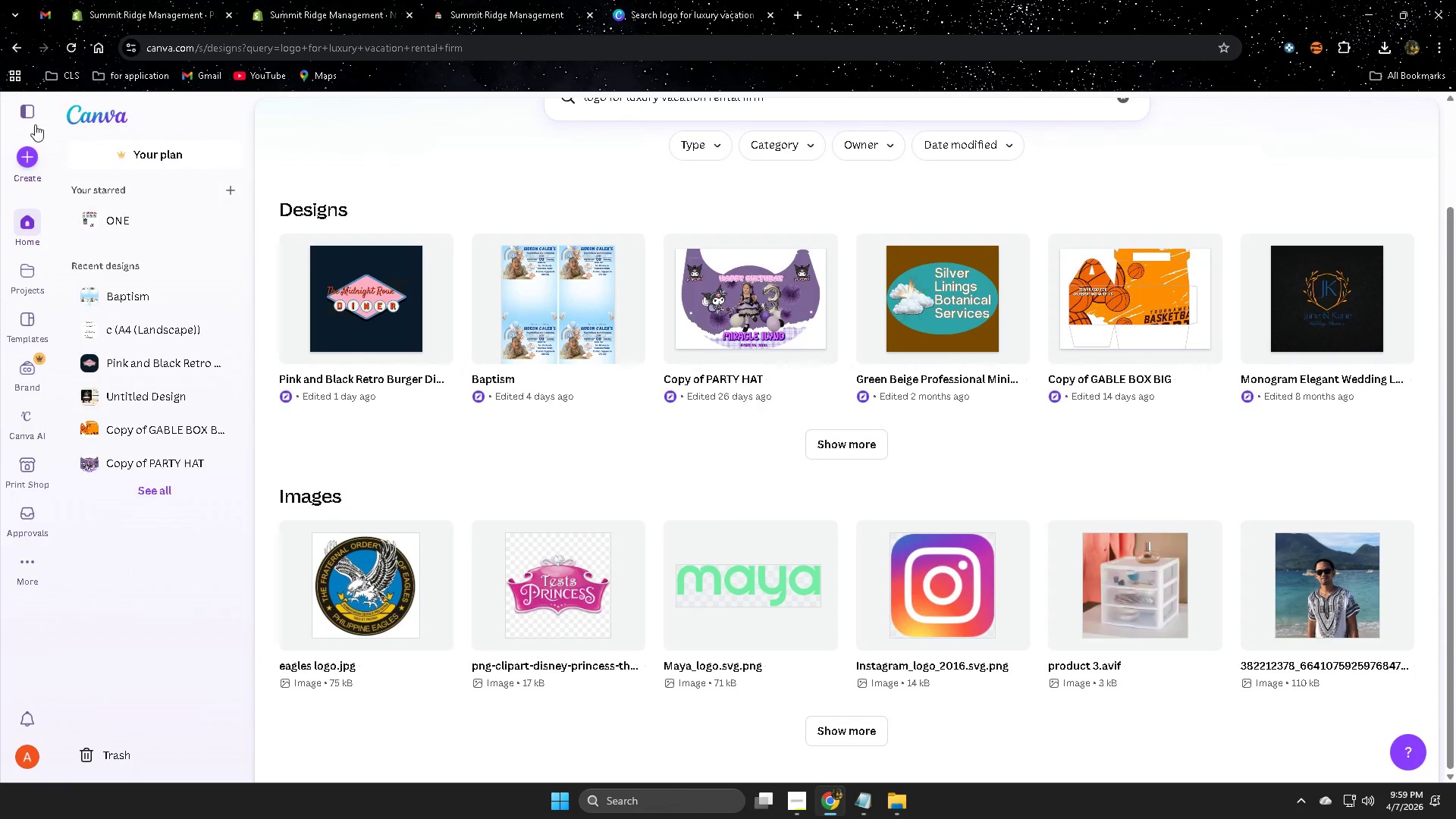 
scroll: coordinate [25, 205], scroll_direction: up, amount: 9.0
 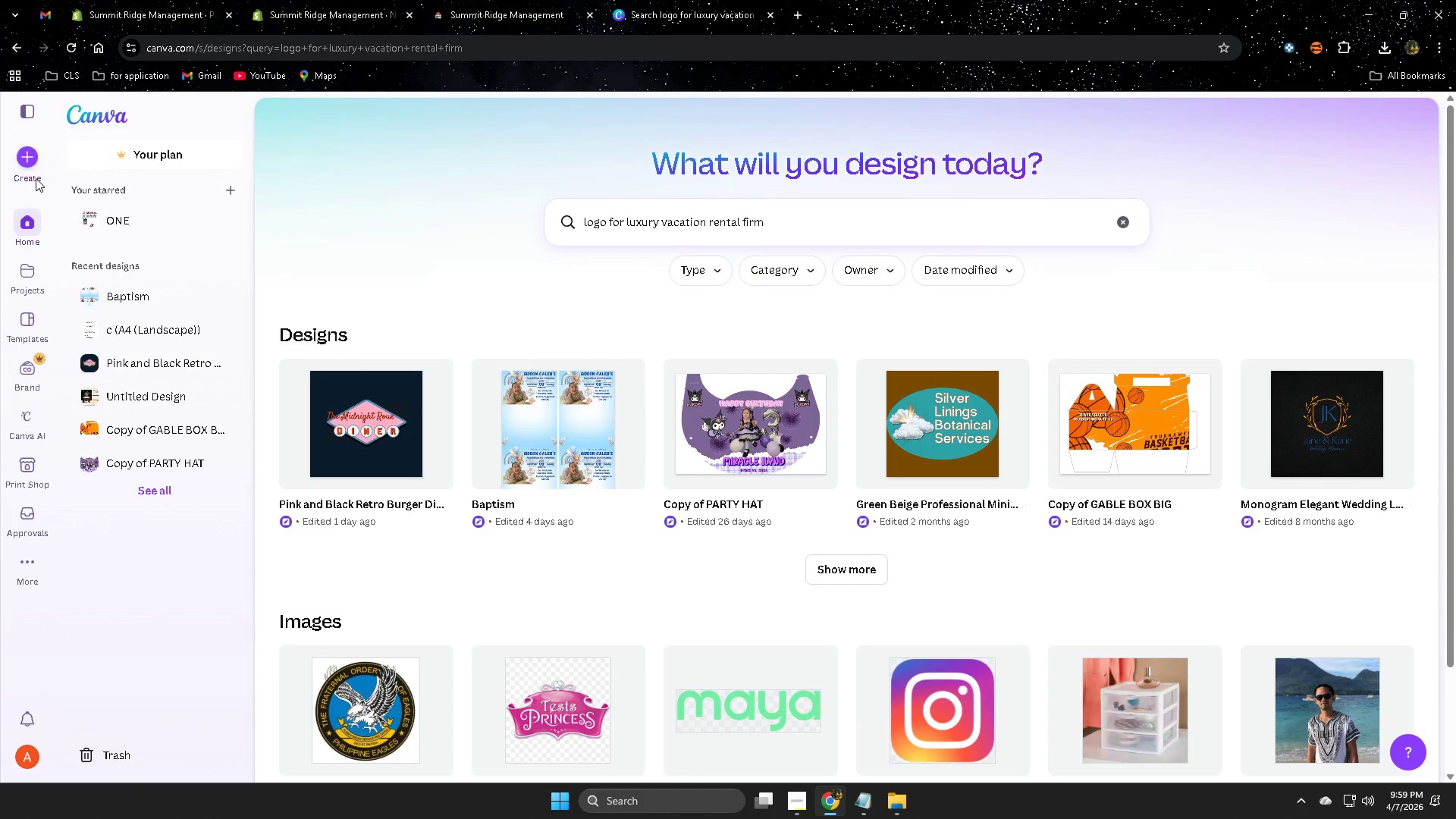 
left_click([26, 221])
 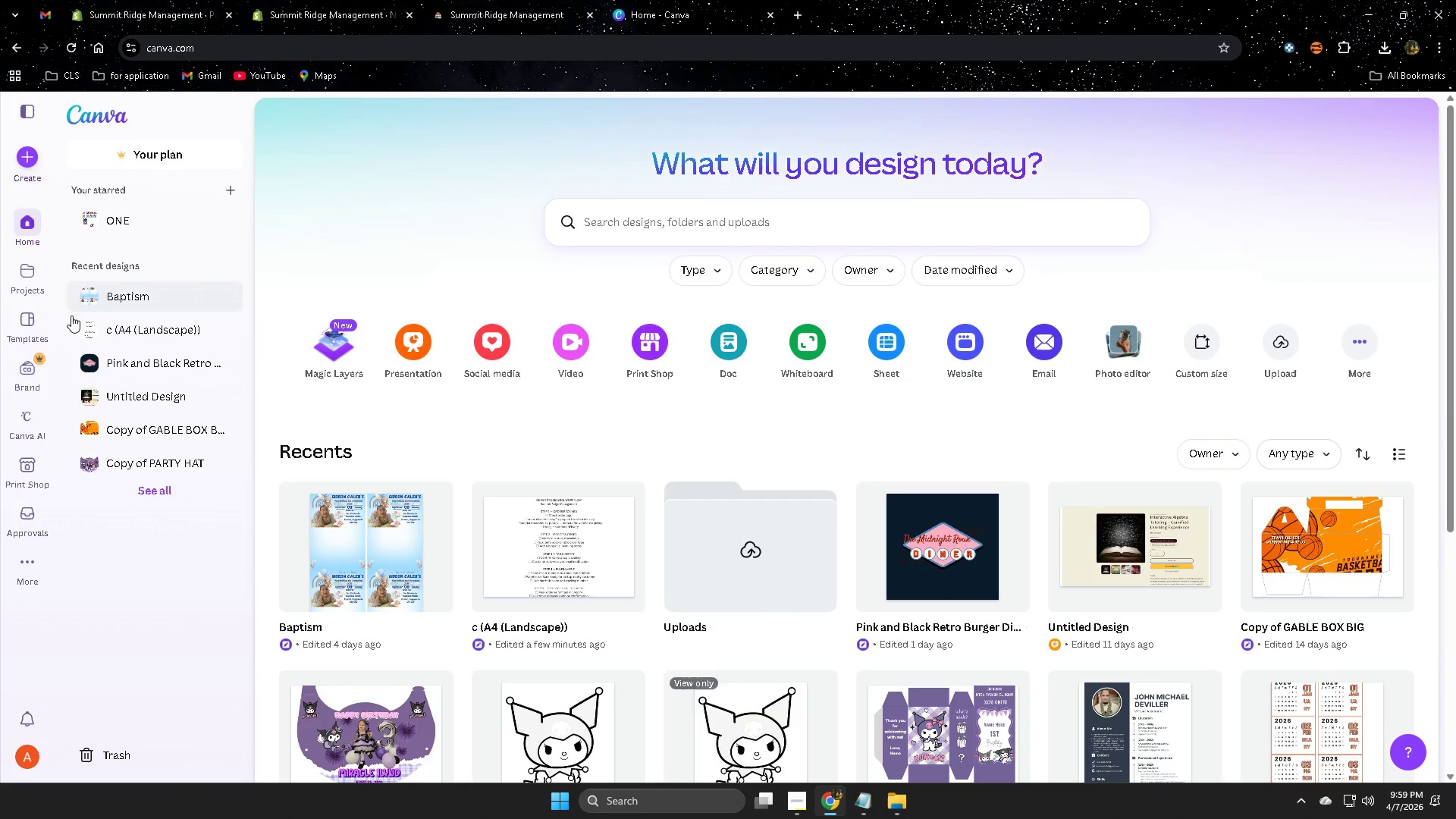 
left_click([27, 288])
 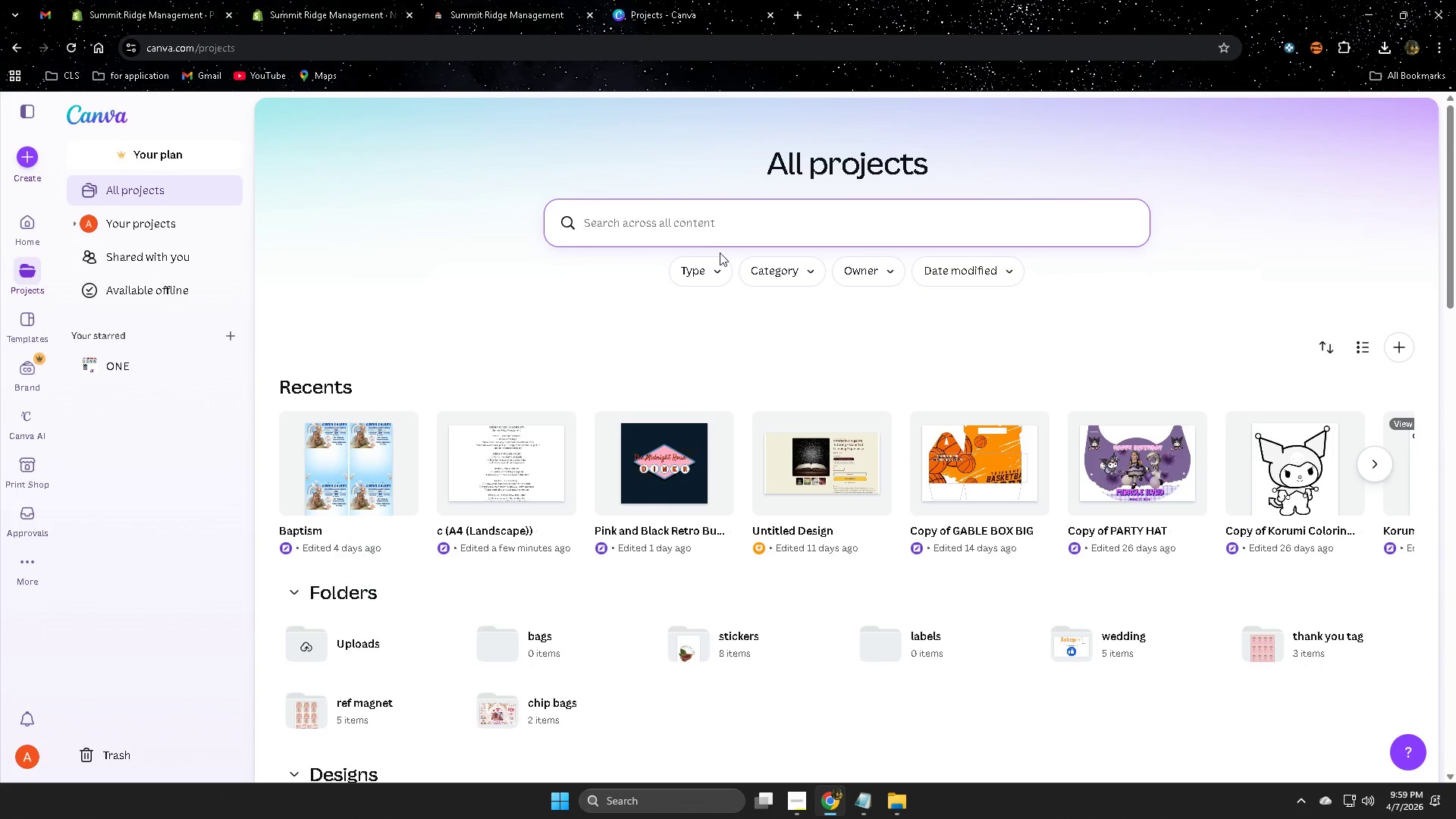 
left_click([710, 274])
 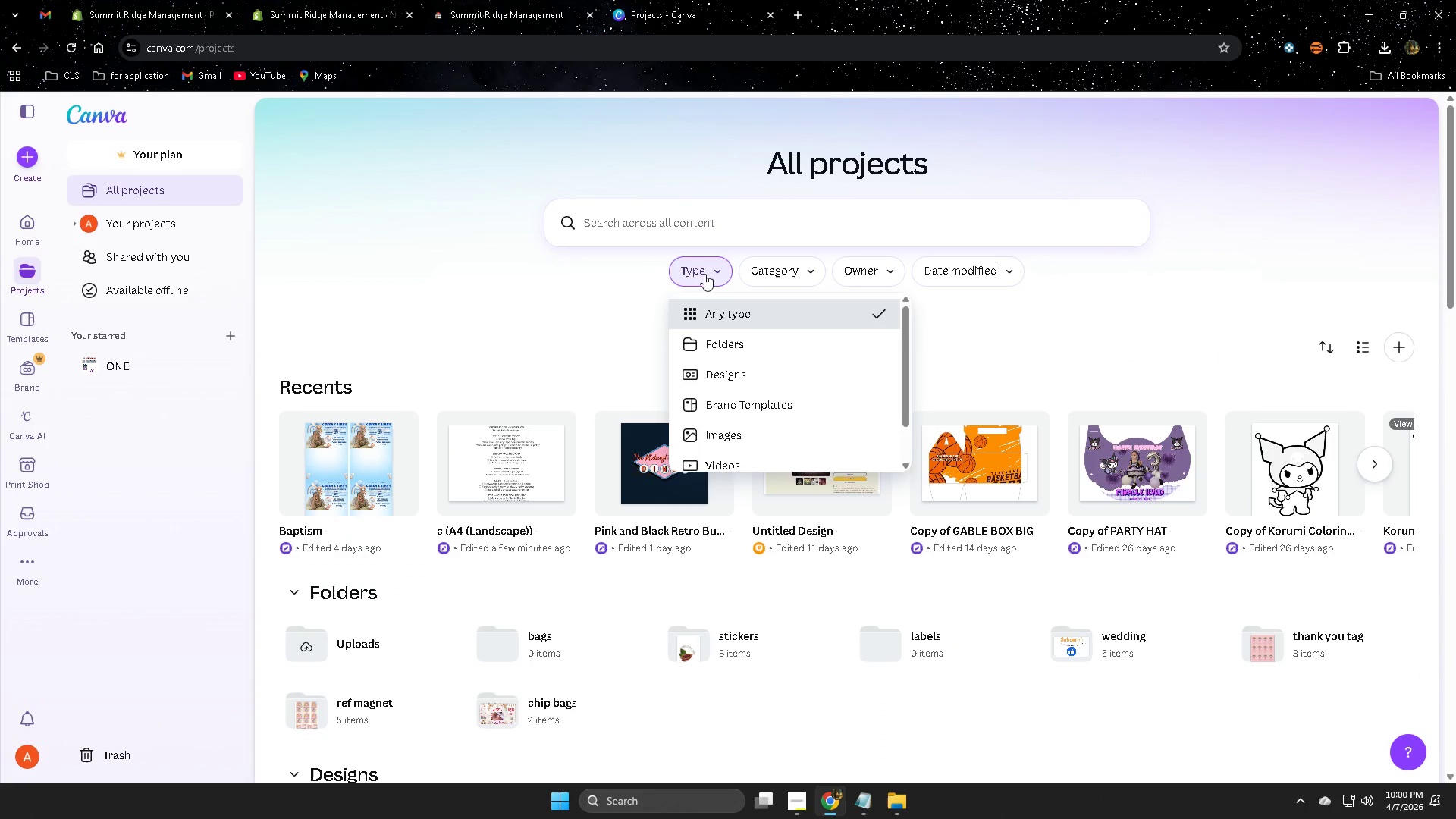 
left_click([736, 218])
 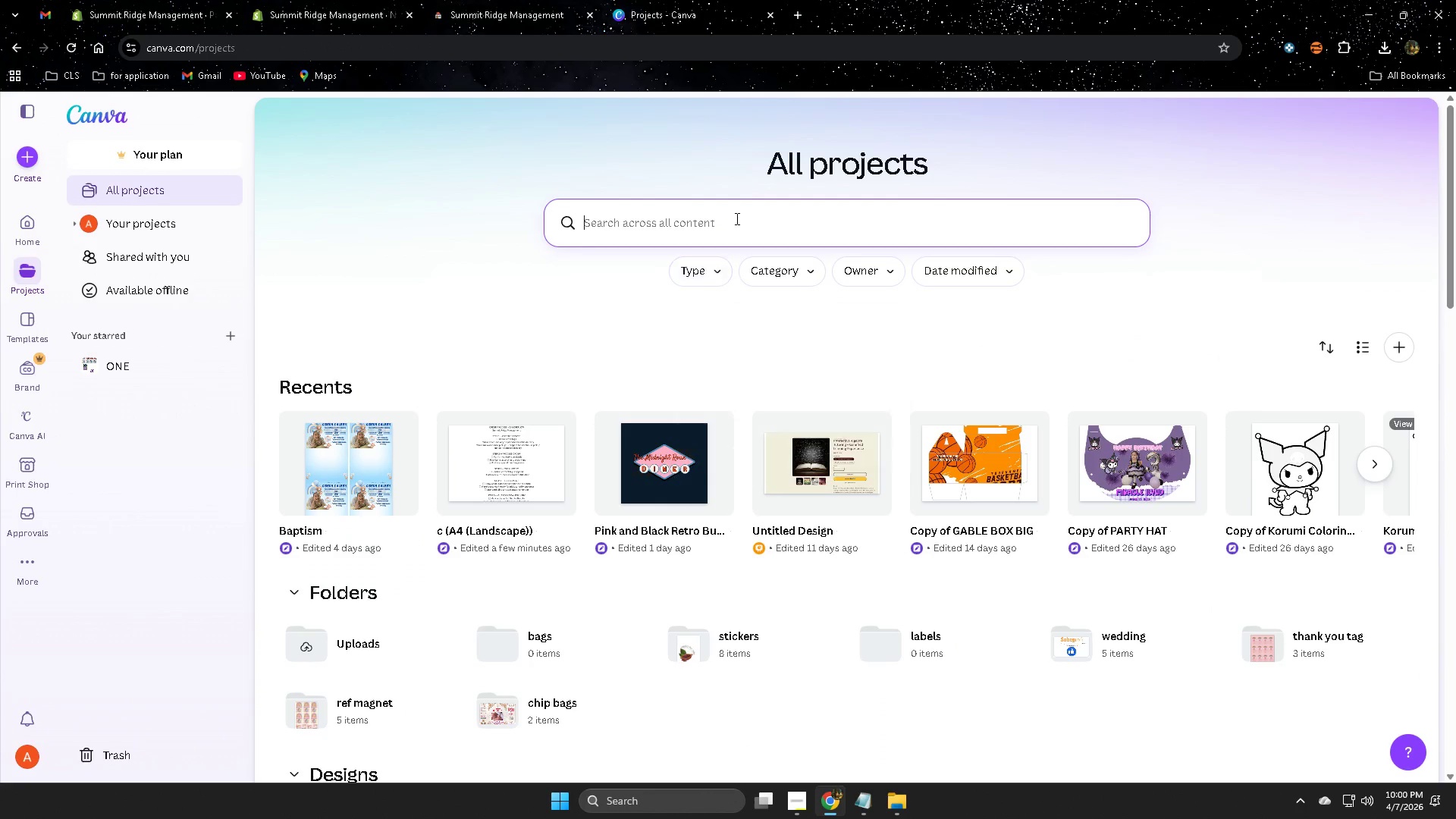 
key(Control+ControlLeft)
 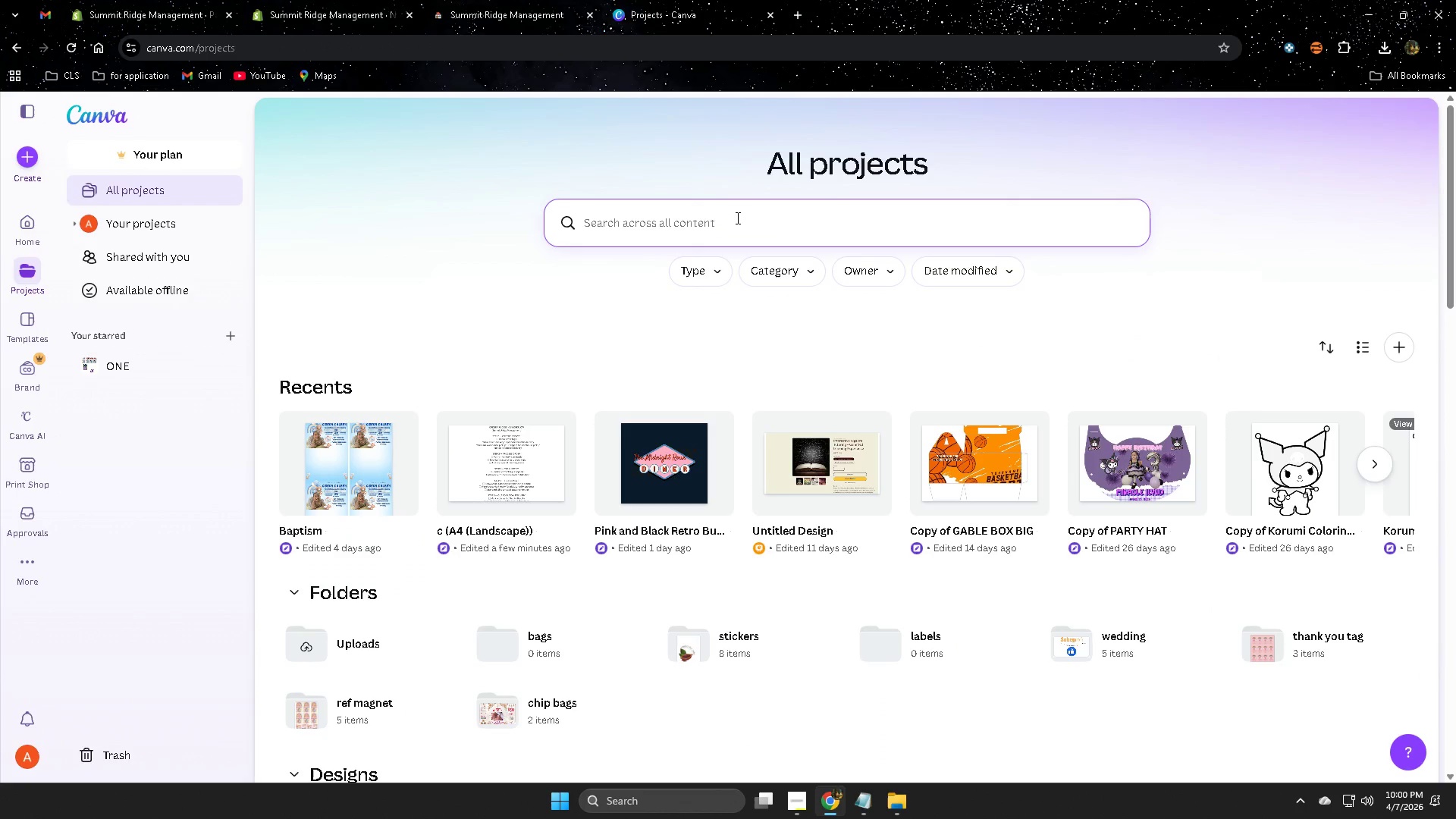 
key(Control+V)
 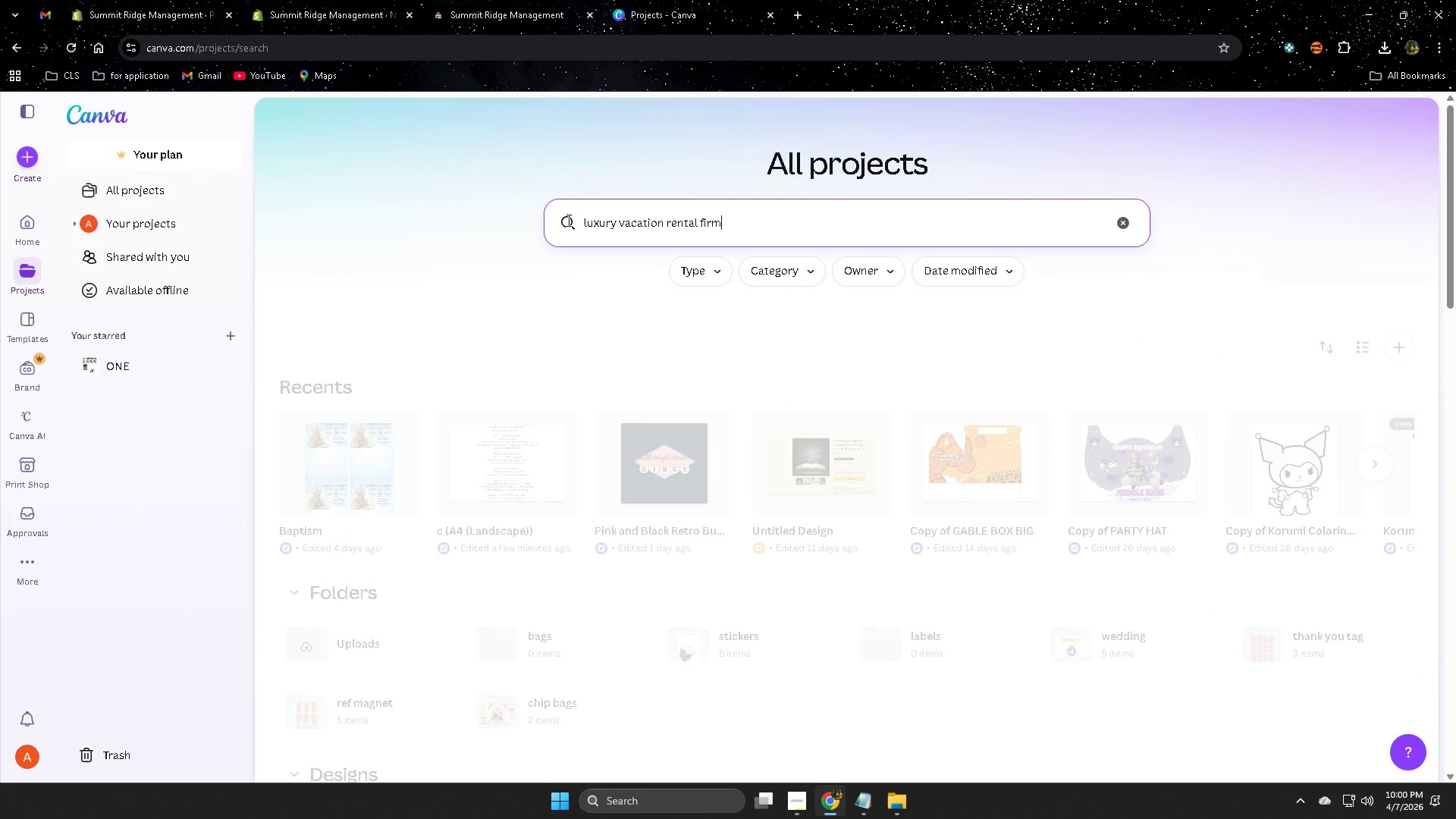 
left_click([579, 222])
 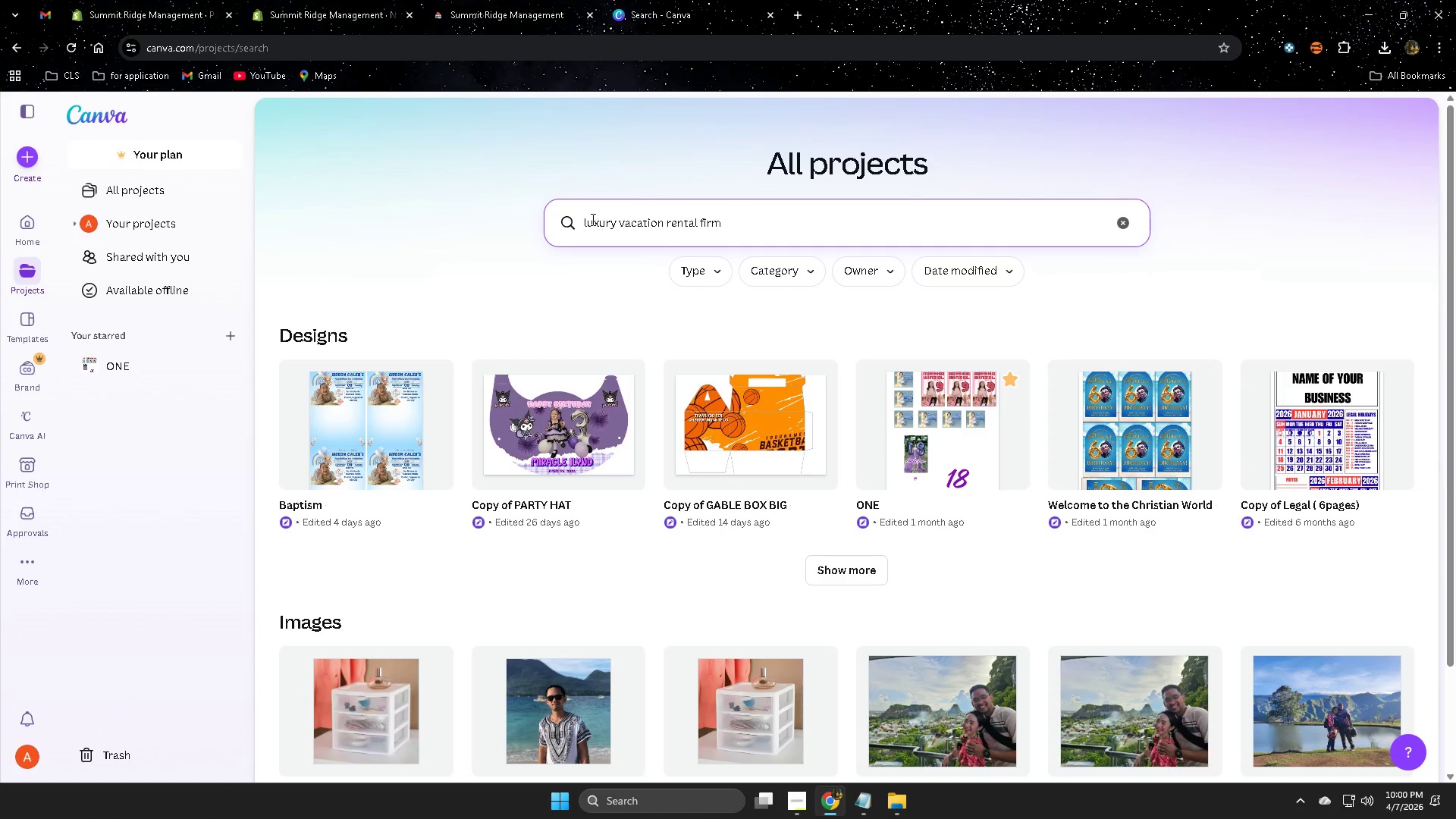 
left_click([582, 218])
 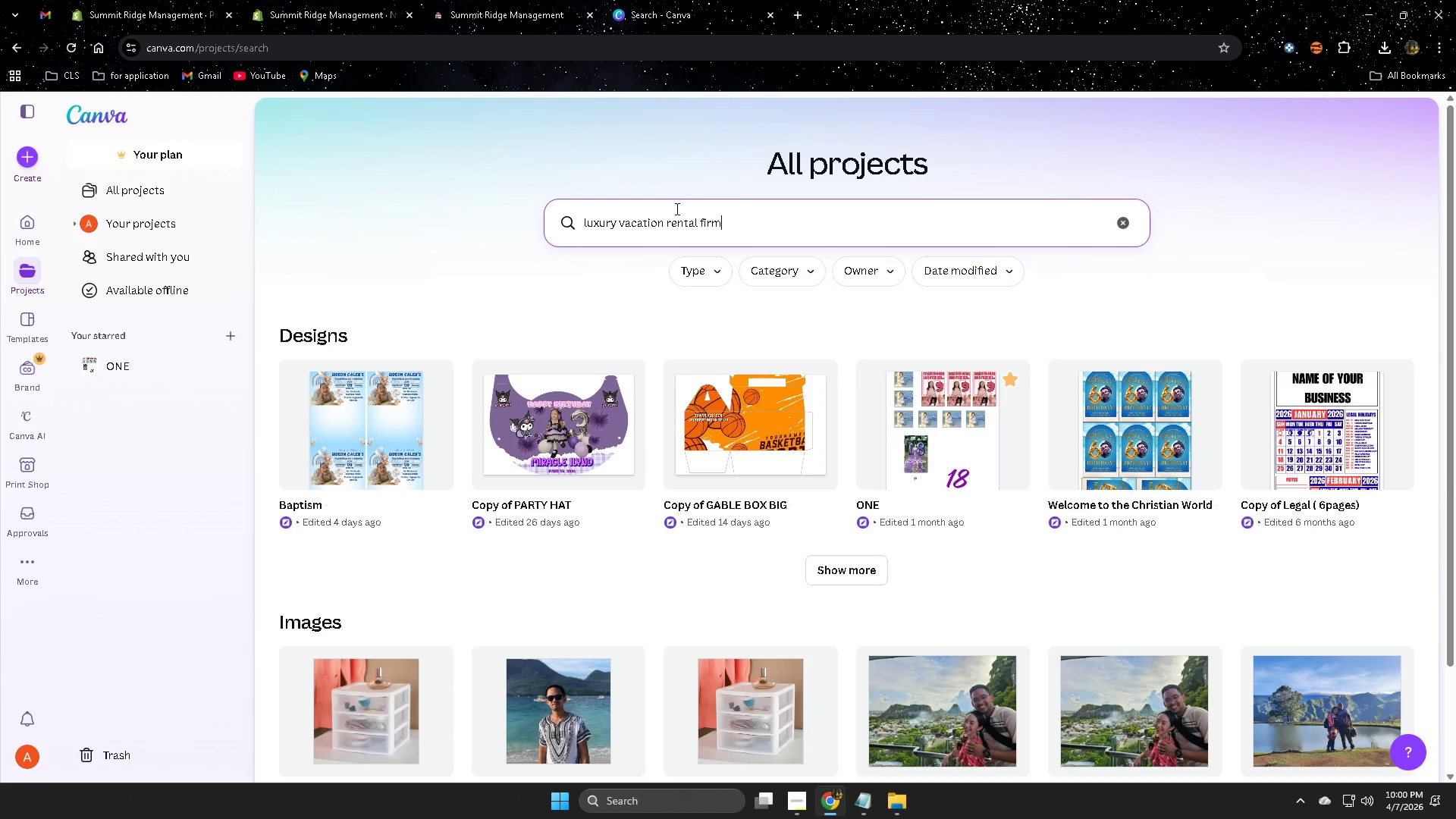 
hold_key(key=ArrowLeft, duration=1.53)
 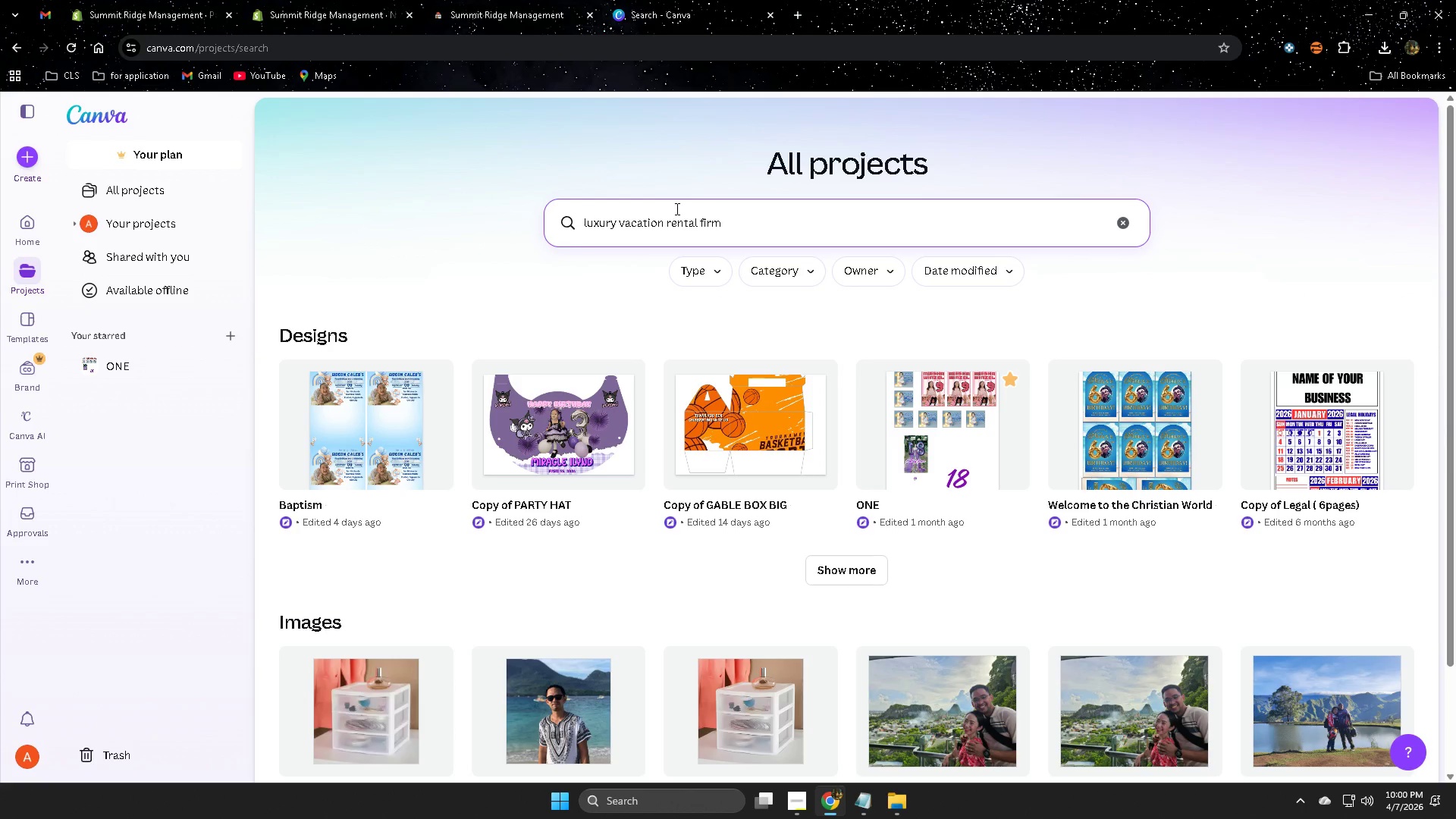 
type(logo )
 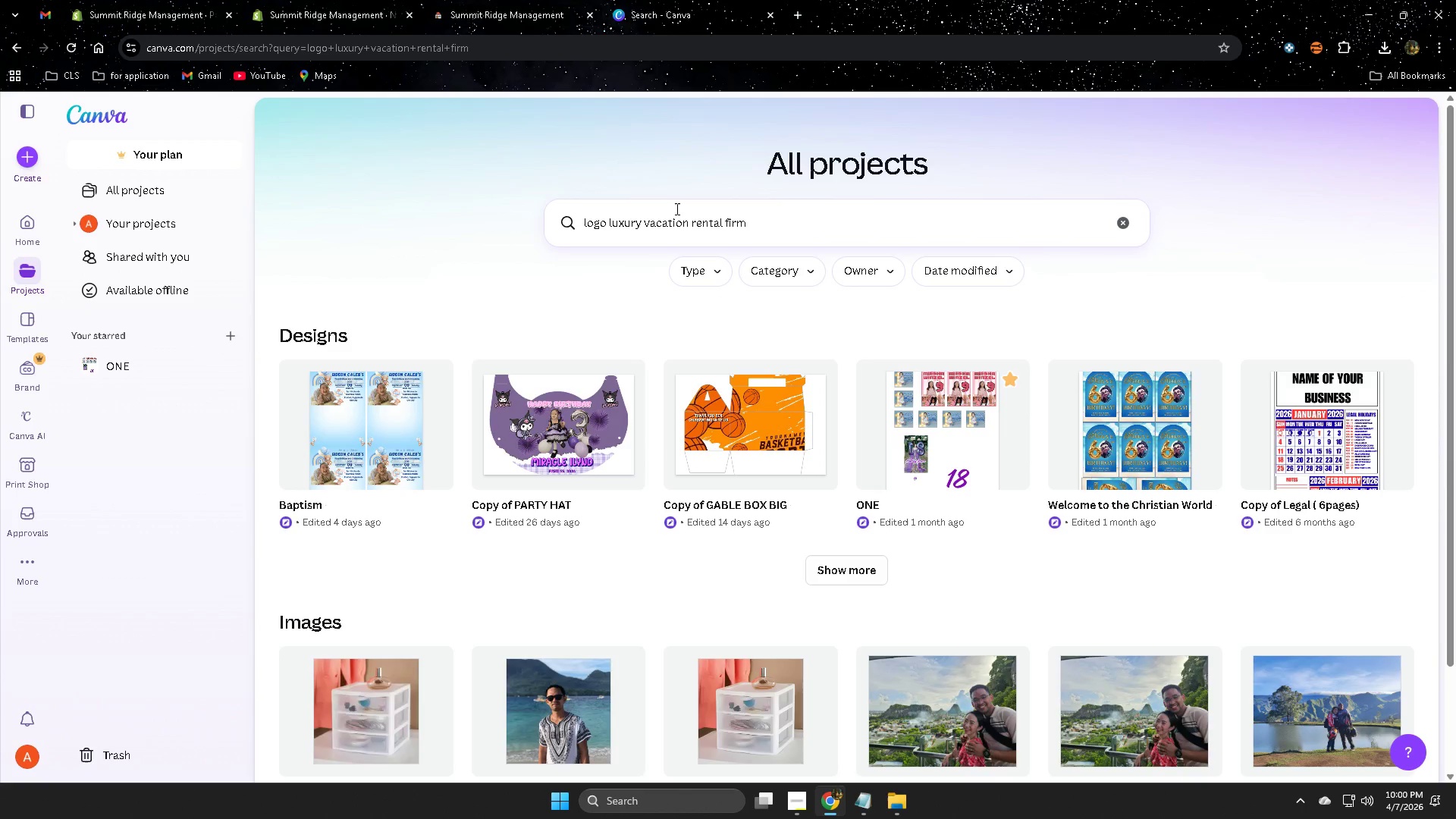 
key(Enter)
 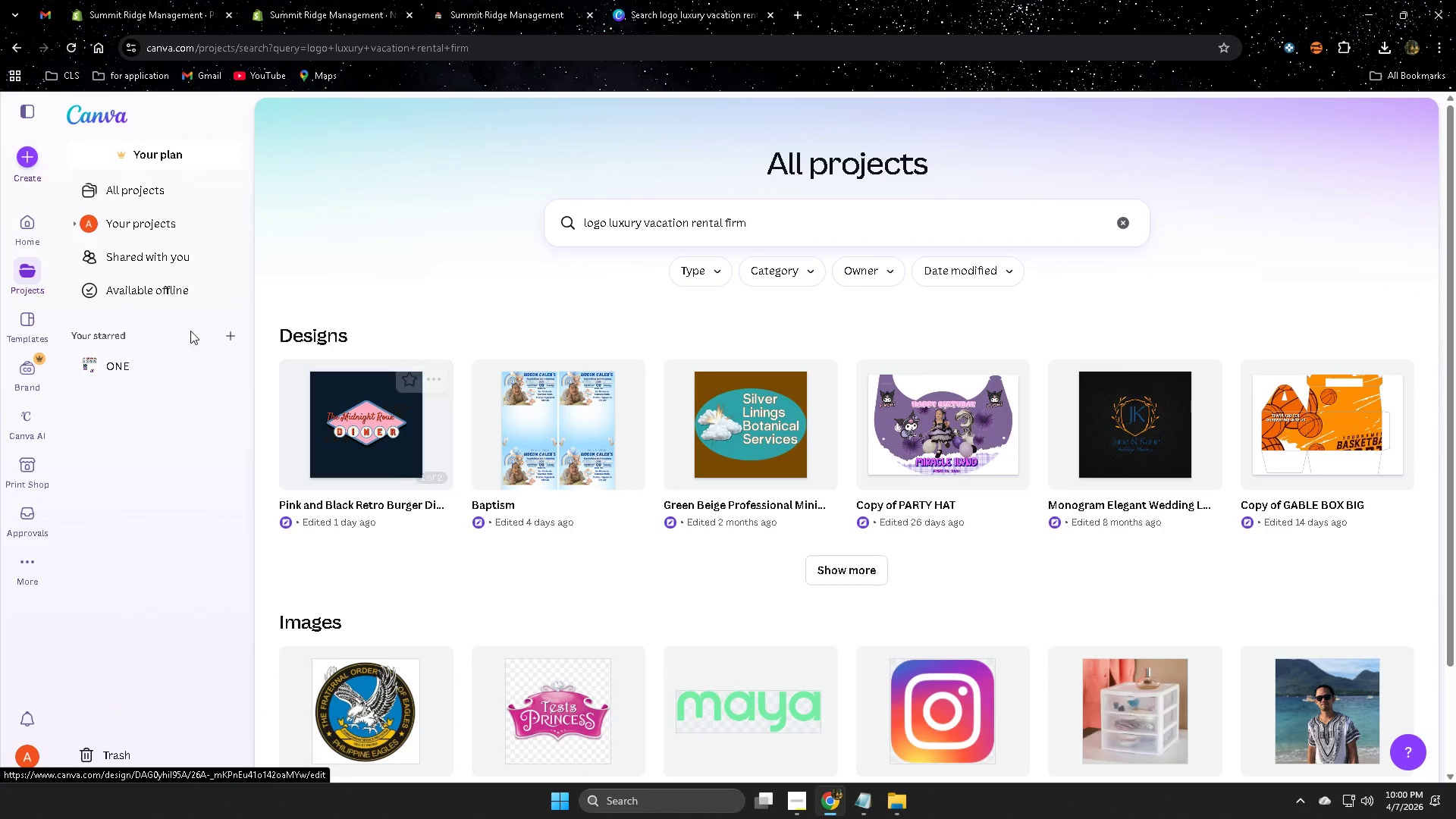 
left_click([143, 193])
 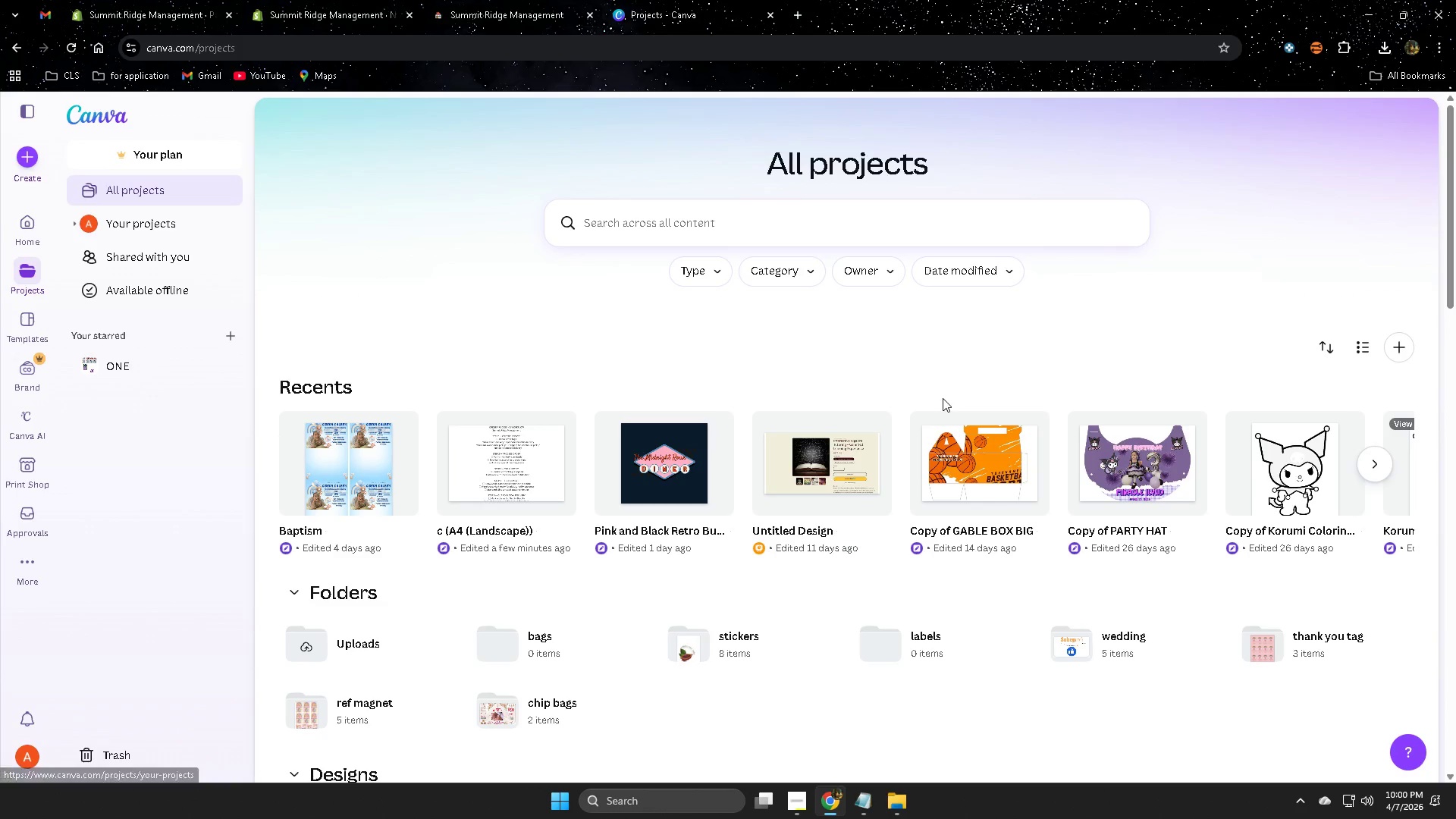 
scroll: coordinate [566, 629], scroll_direction: none, amount: 0.0
 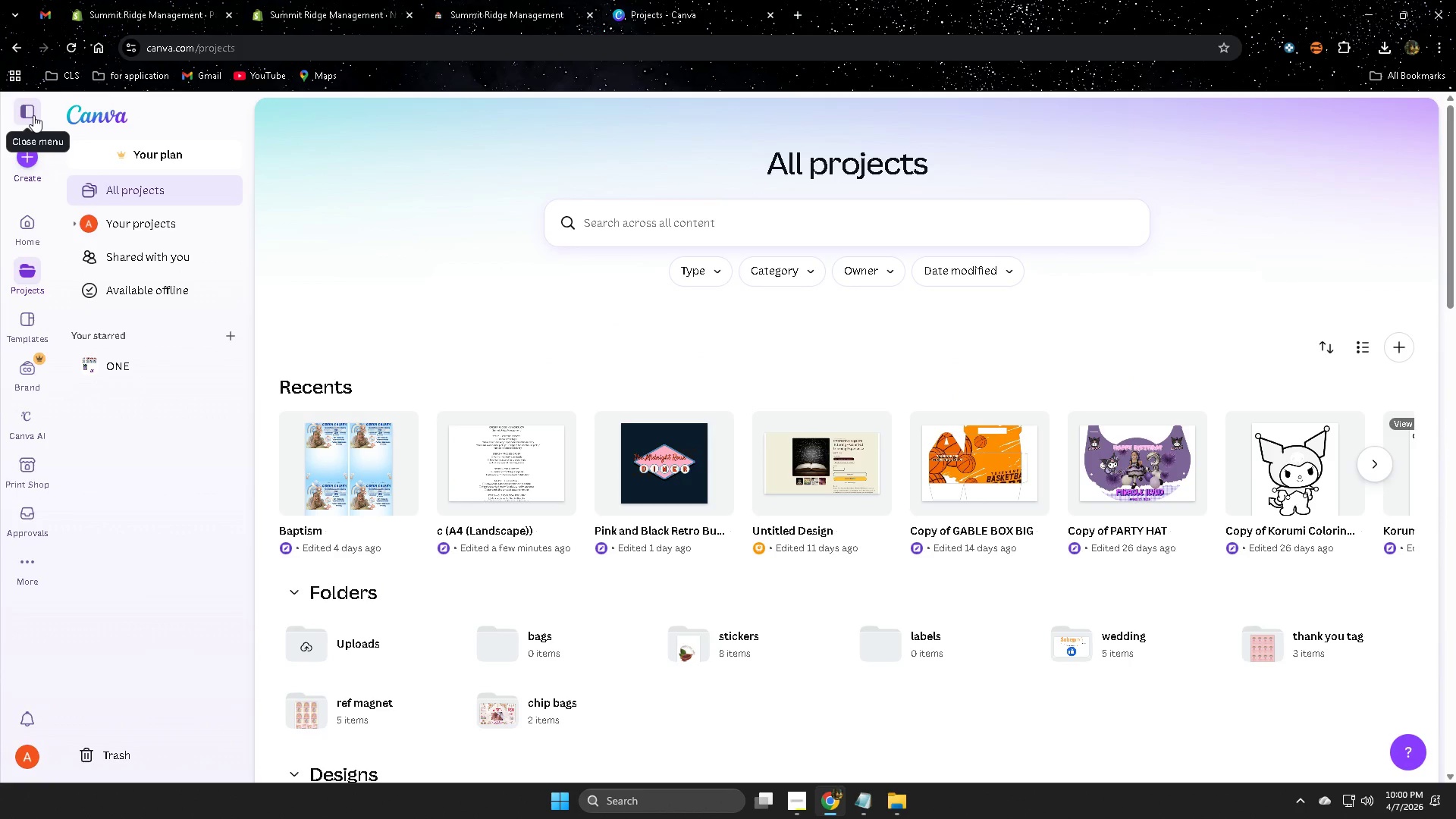 
left_click([33, 115])
 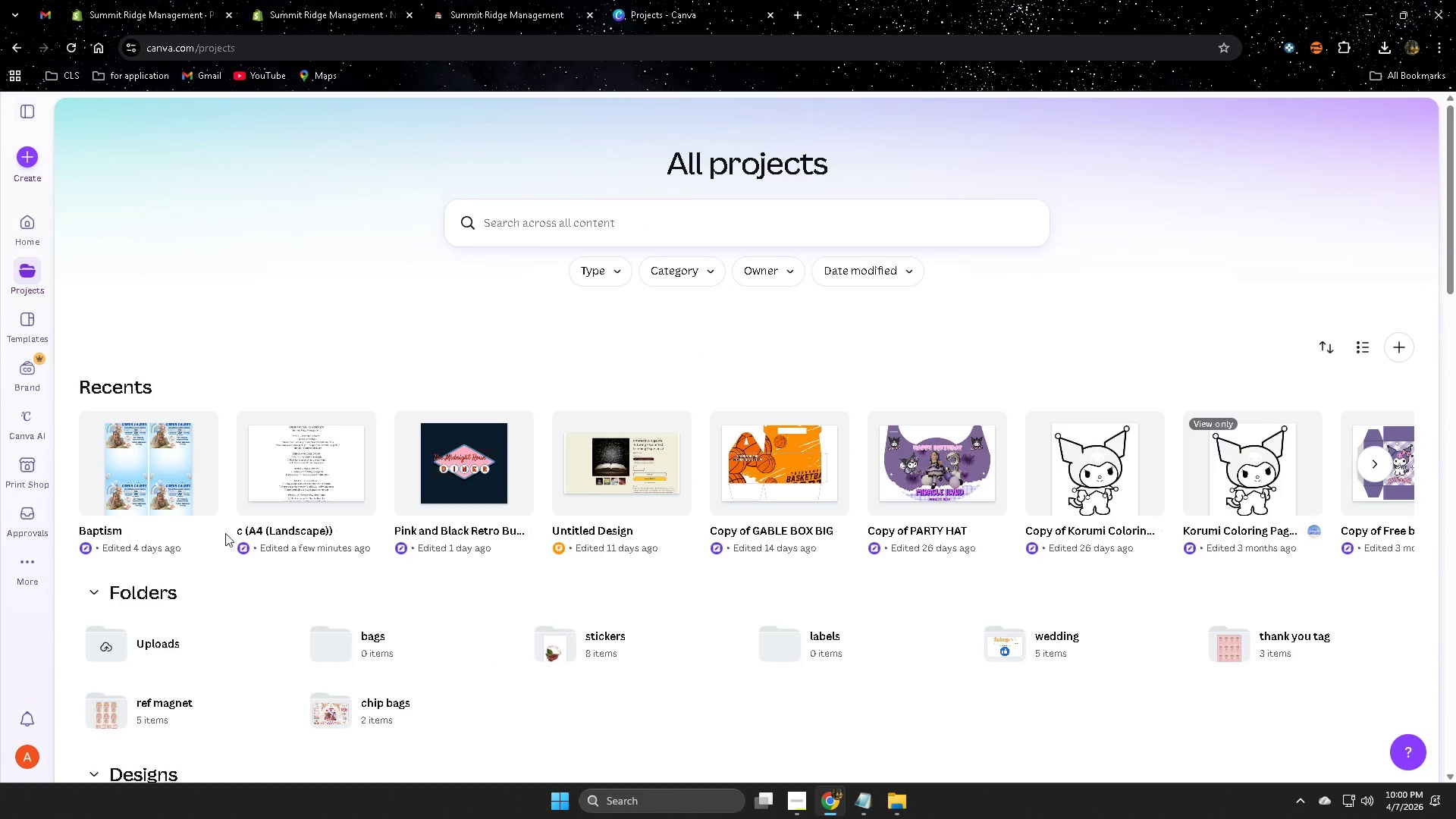 
scroll: coordinate [240, 525], scroll_direction: up, amount: 1.0
 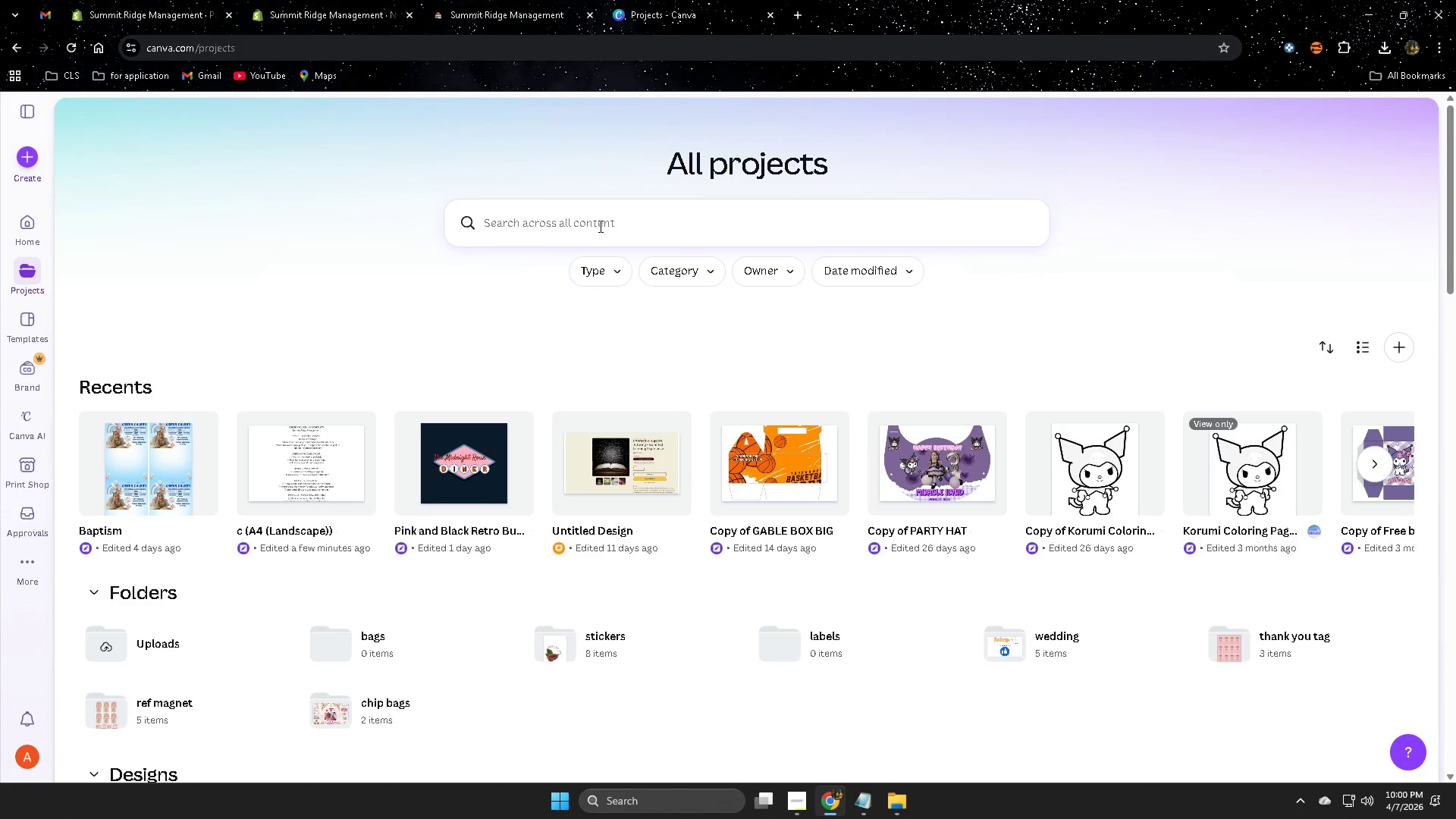 
left_click_drag(start_coordinate=[600, 222], to_coordinate=[604, 218])
 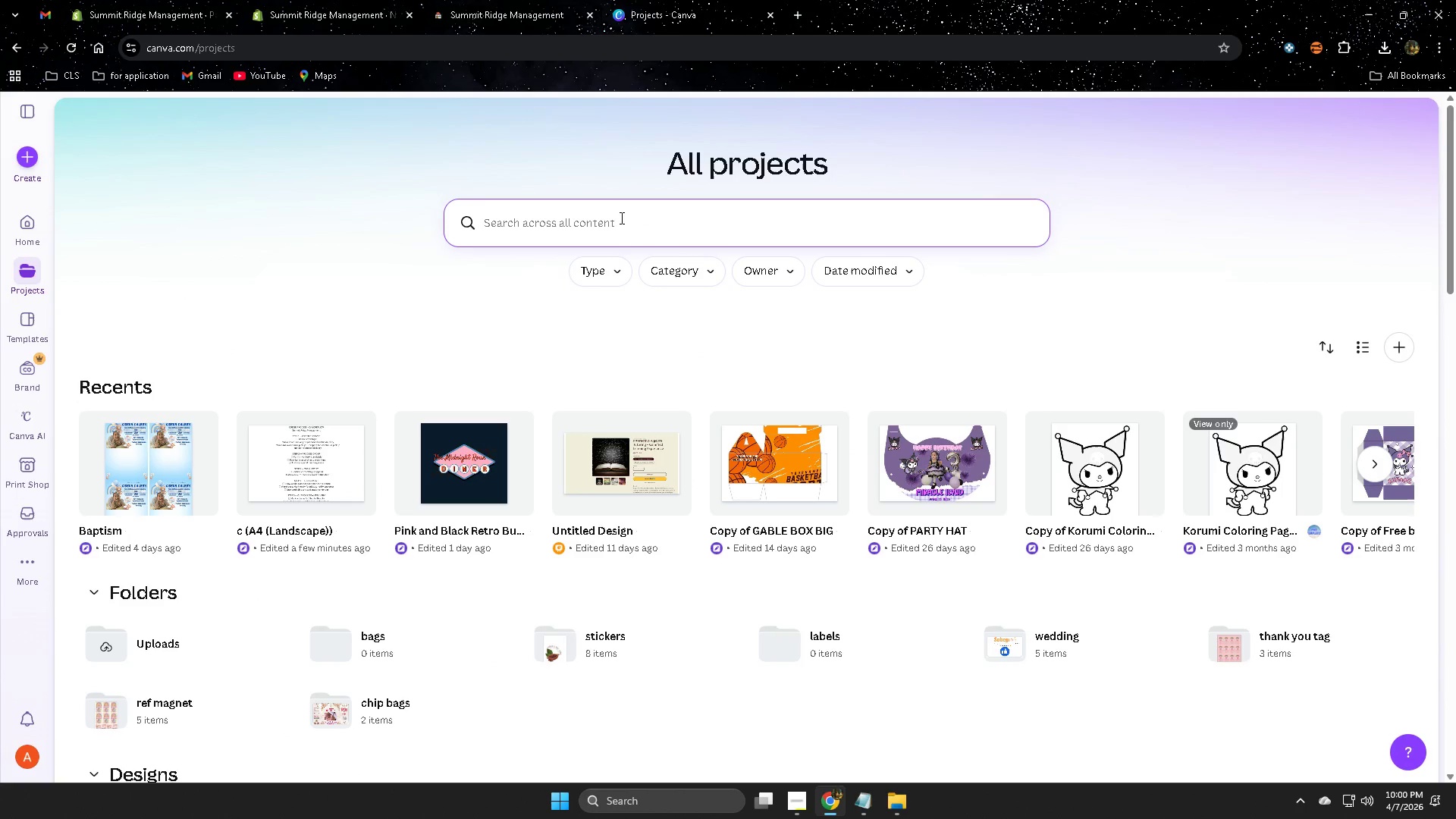 
type(logo )
 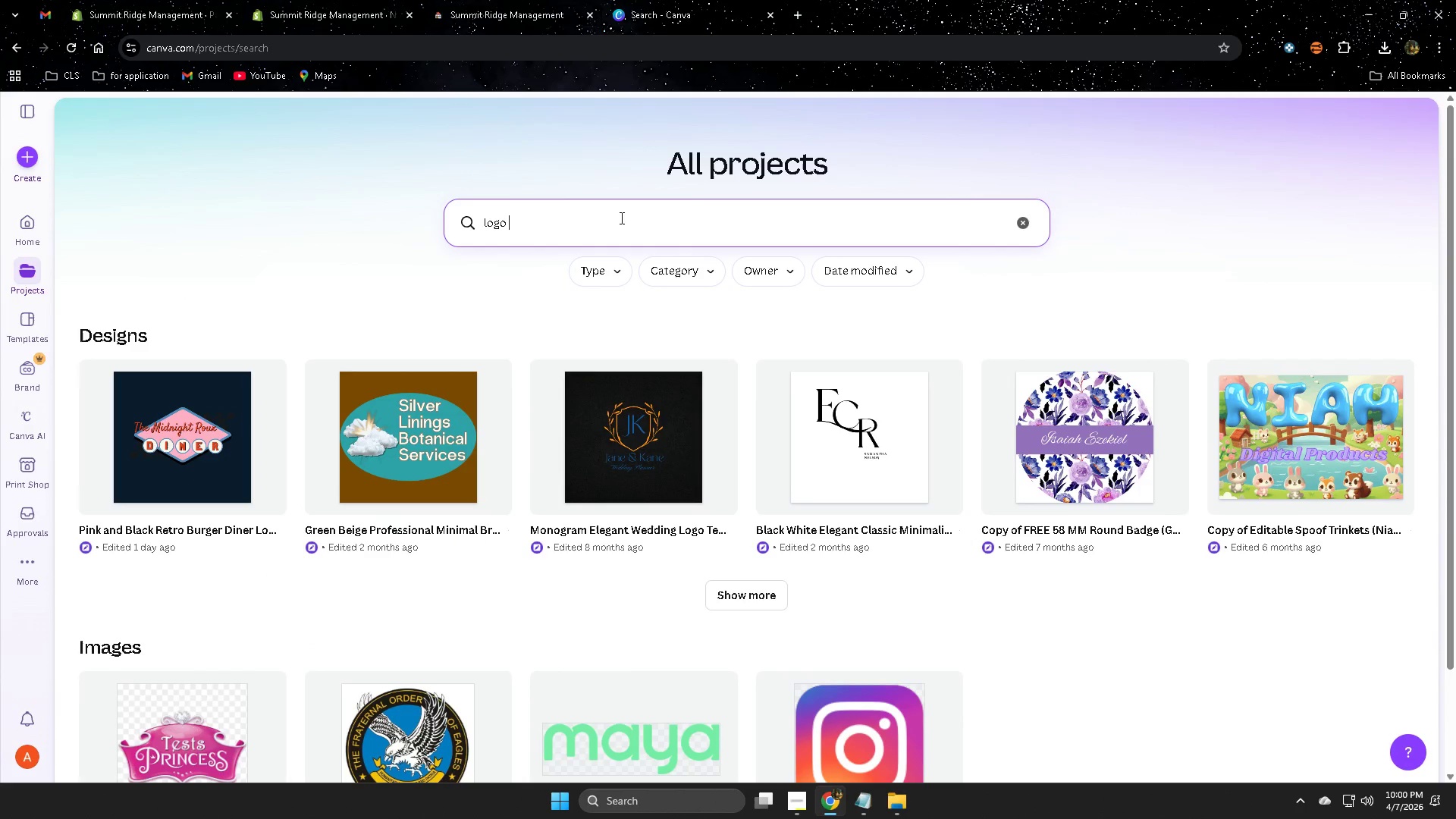 
key(Control+V)
 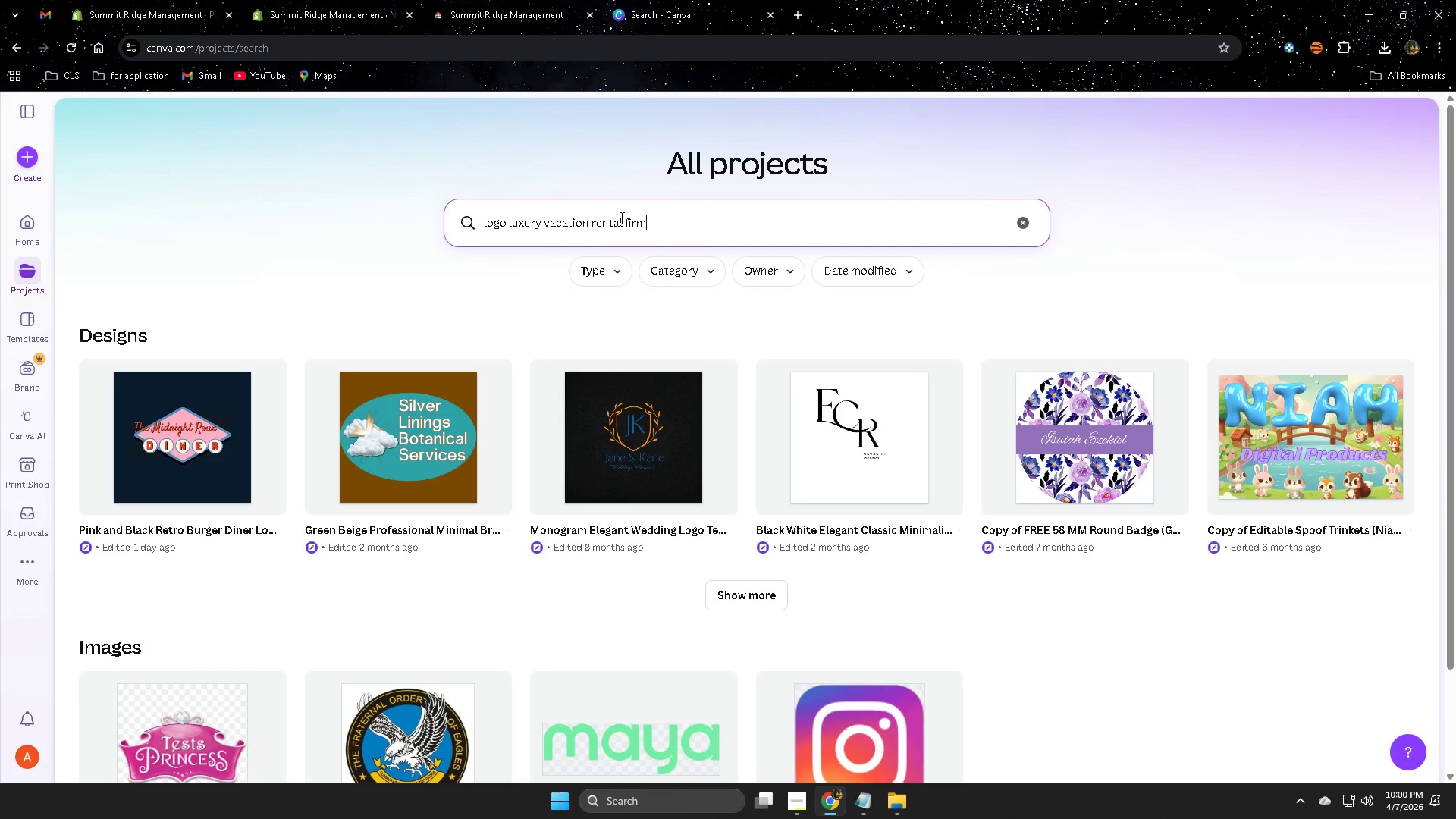 
key(Enter)
 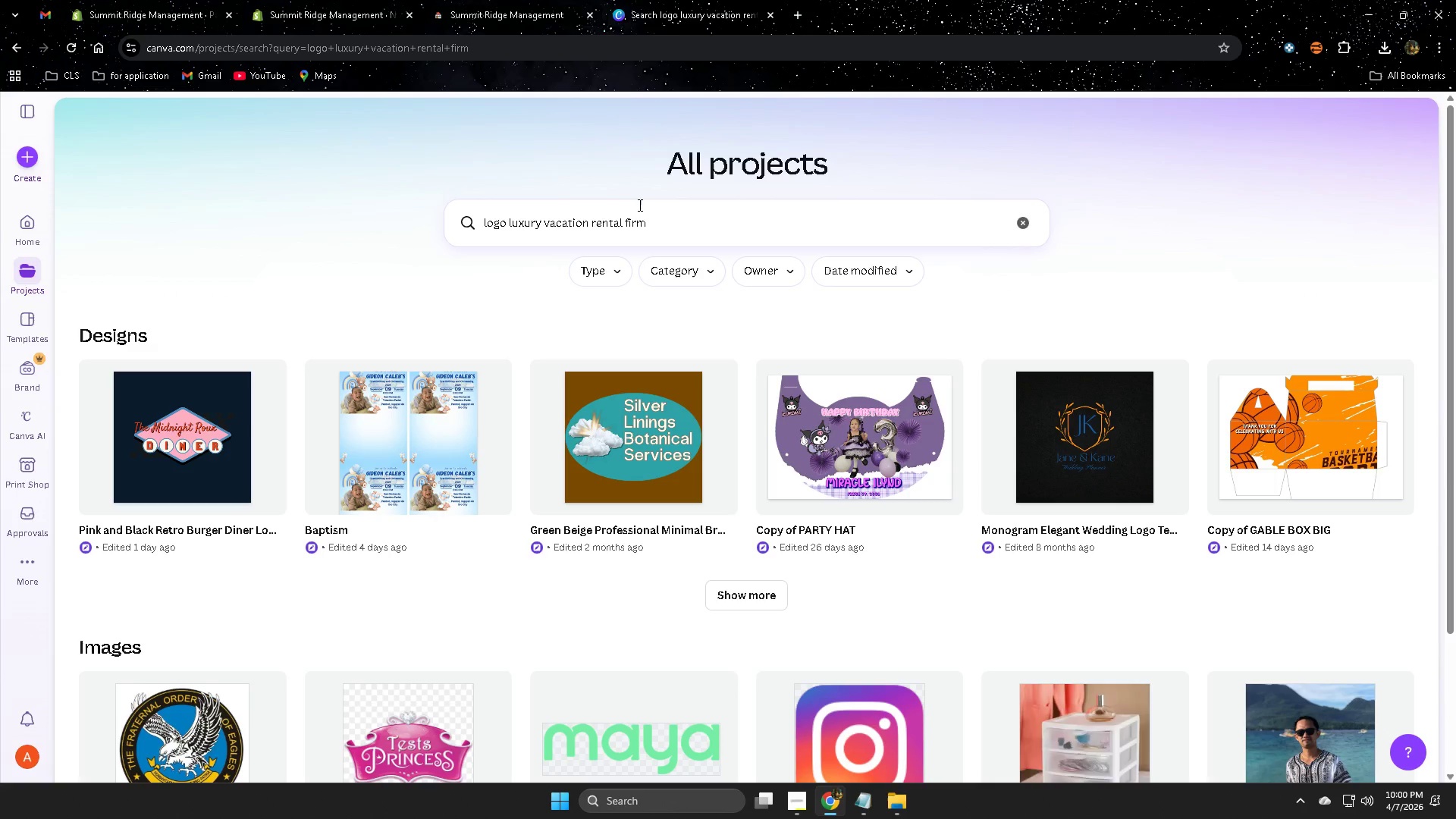 
scroll: coordinate [781, 335], scroll_direction: up, amount: 4.0
 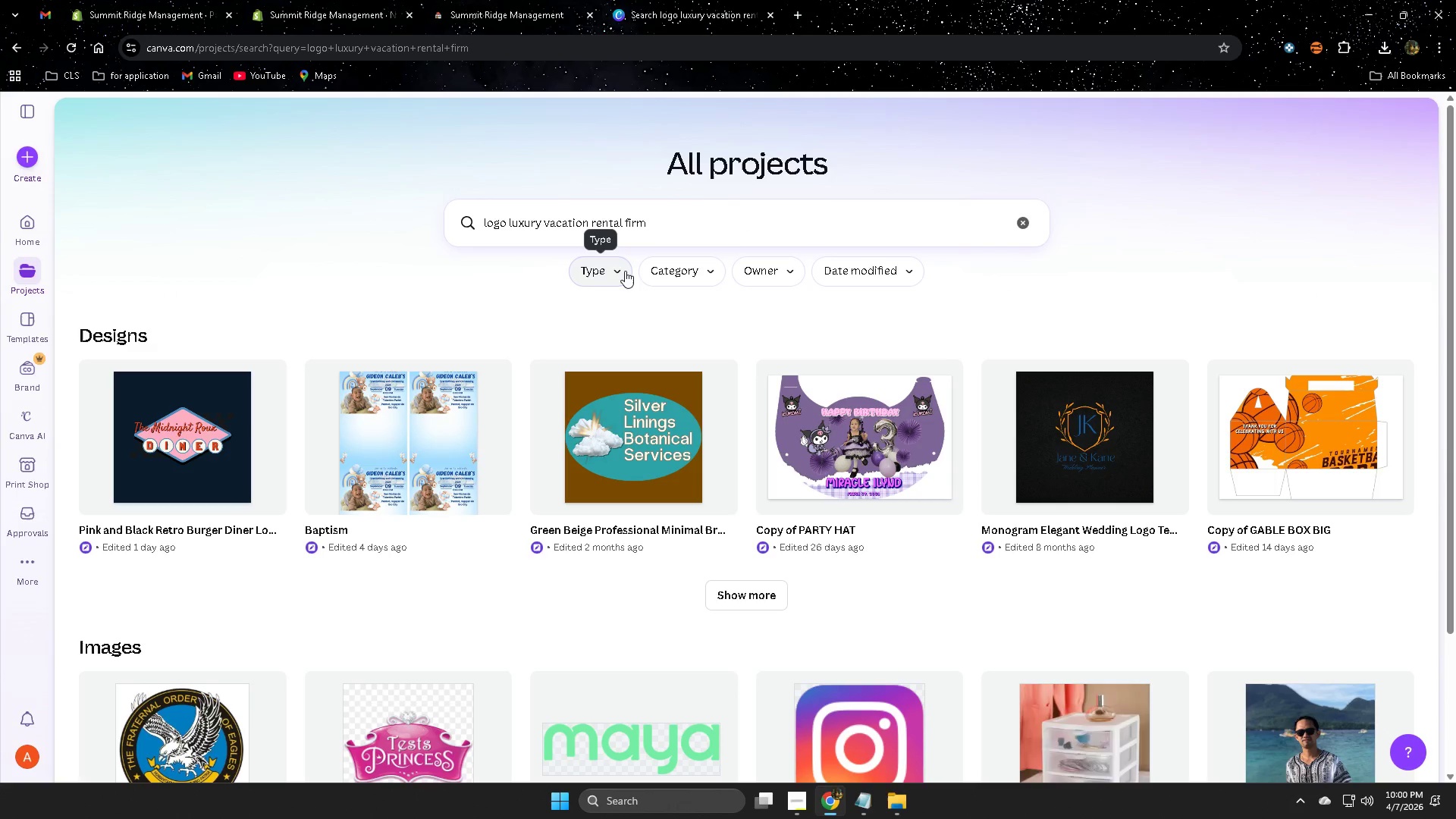 
left_click([625, 271])
 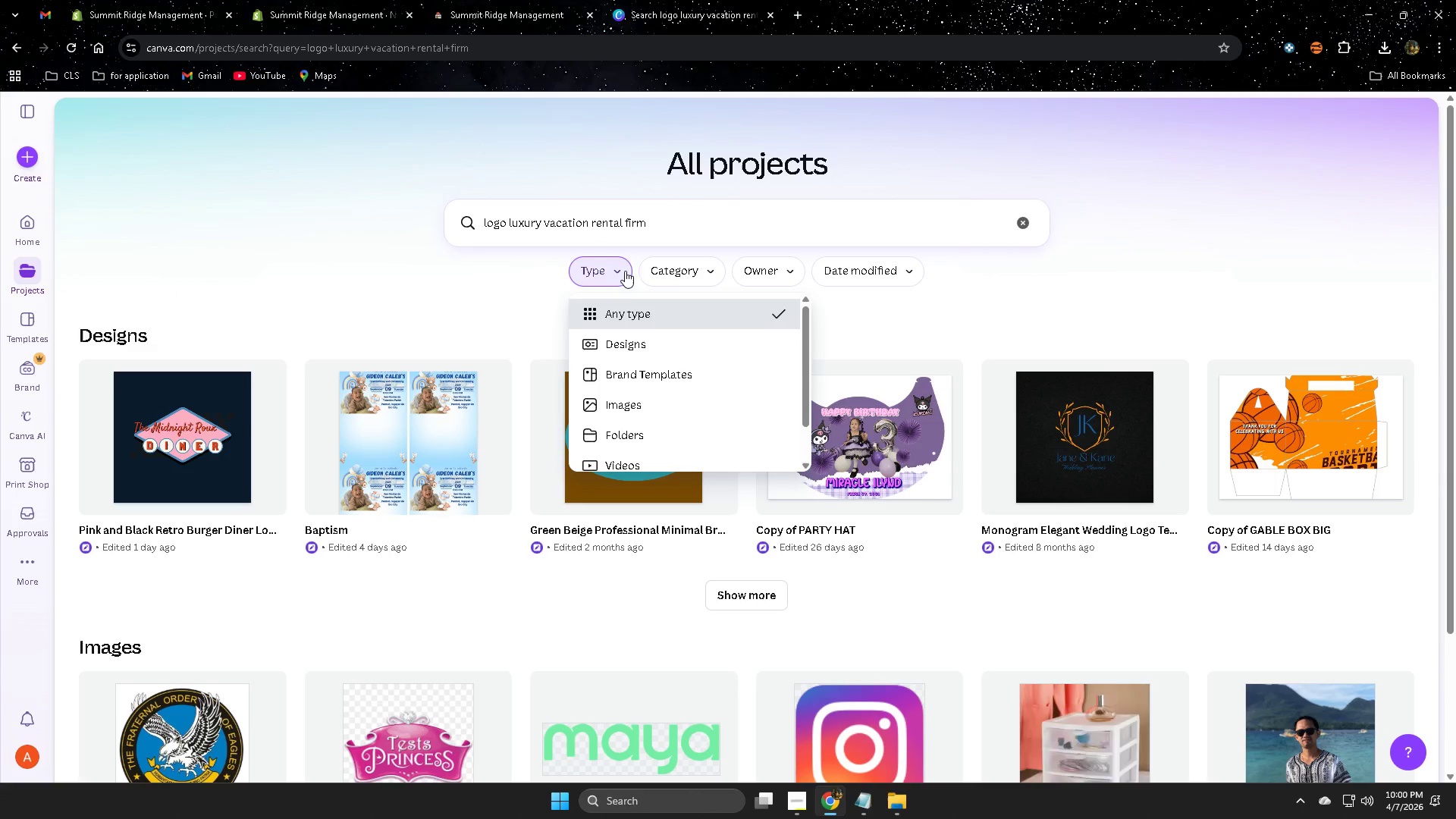 
left_click([623, 271])
 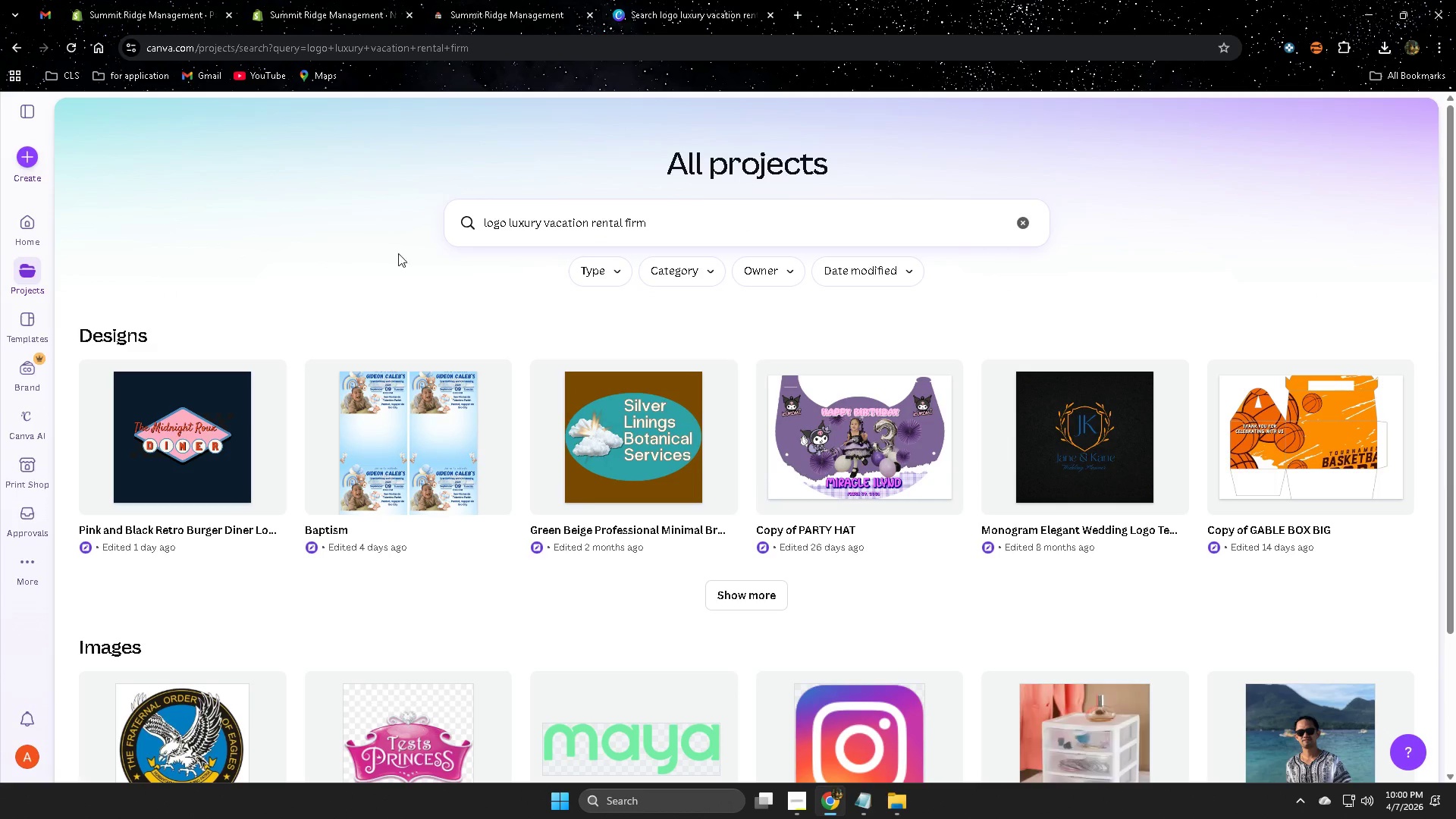 
scroll: coordinate [425, 248], scroll_direction: none, amount: 0.0
 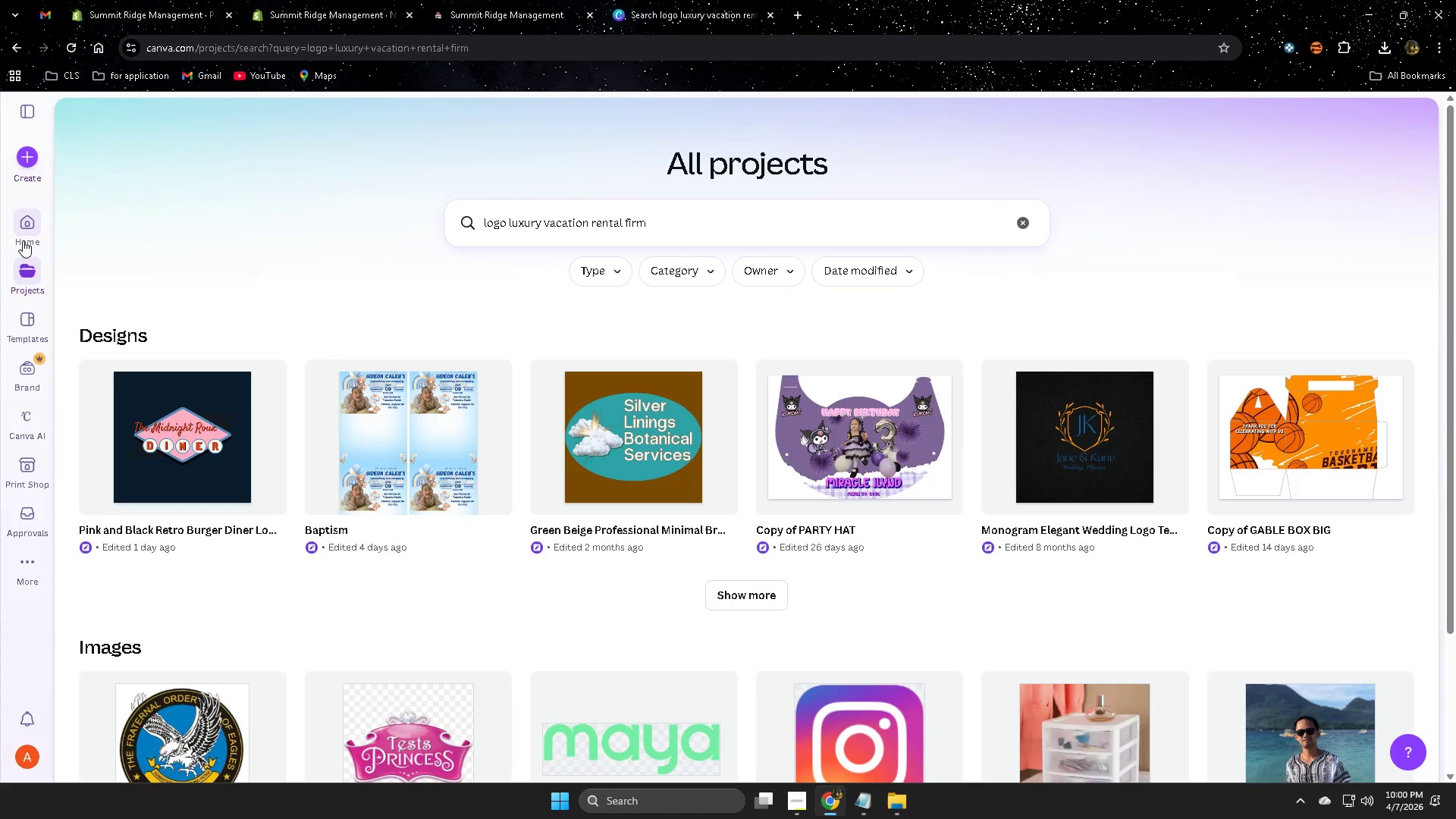 
left_click([30, 231])
 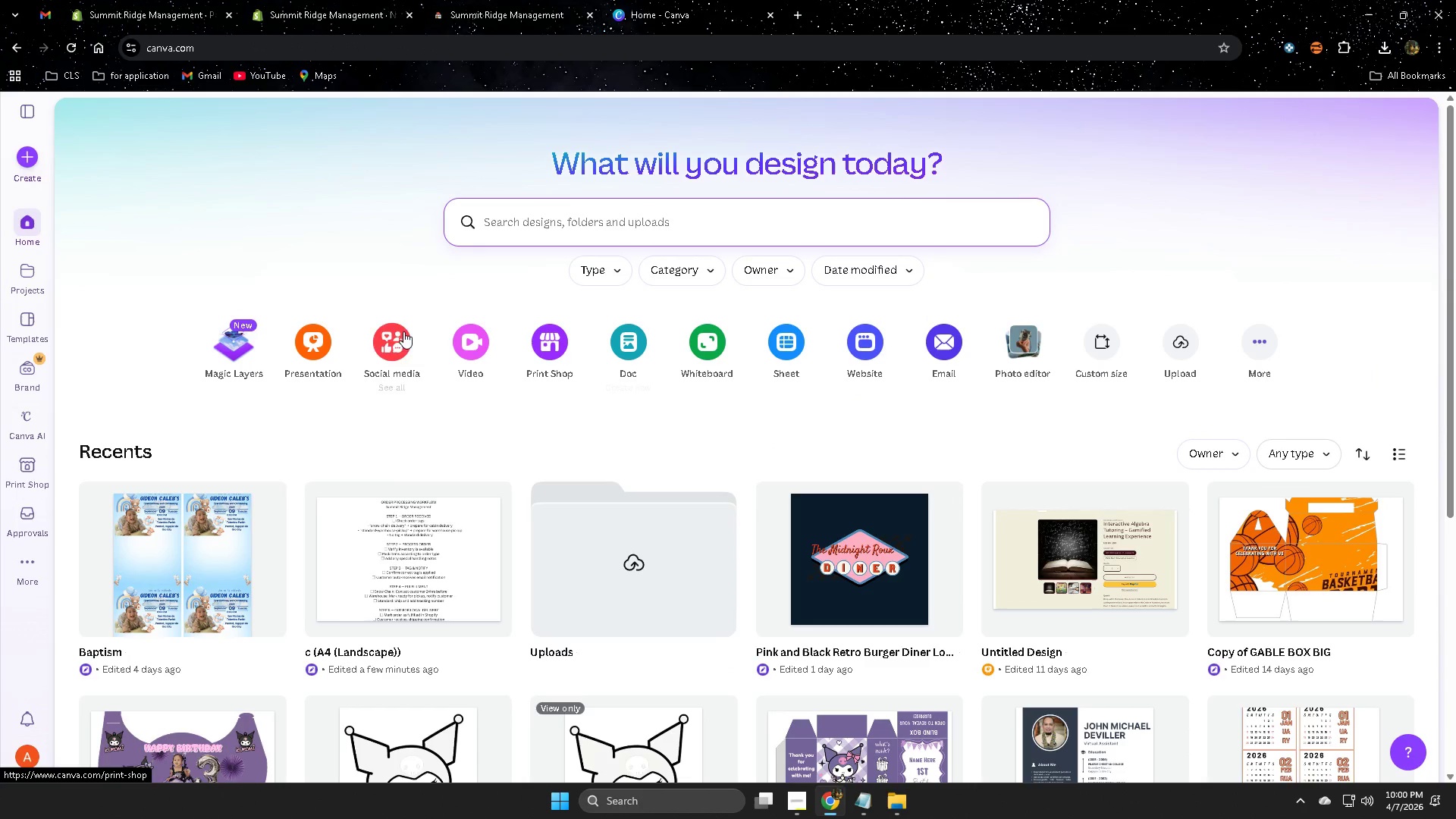 
left_click([615, 275])
 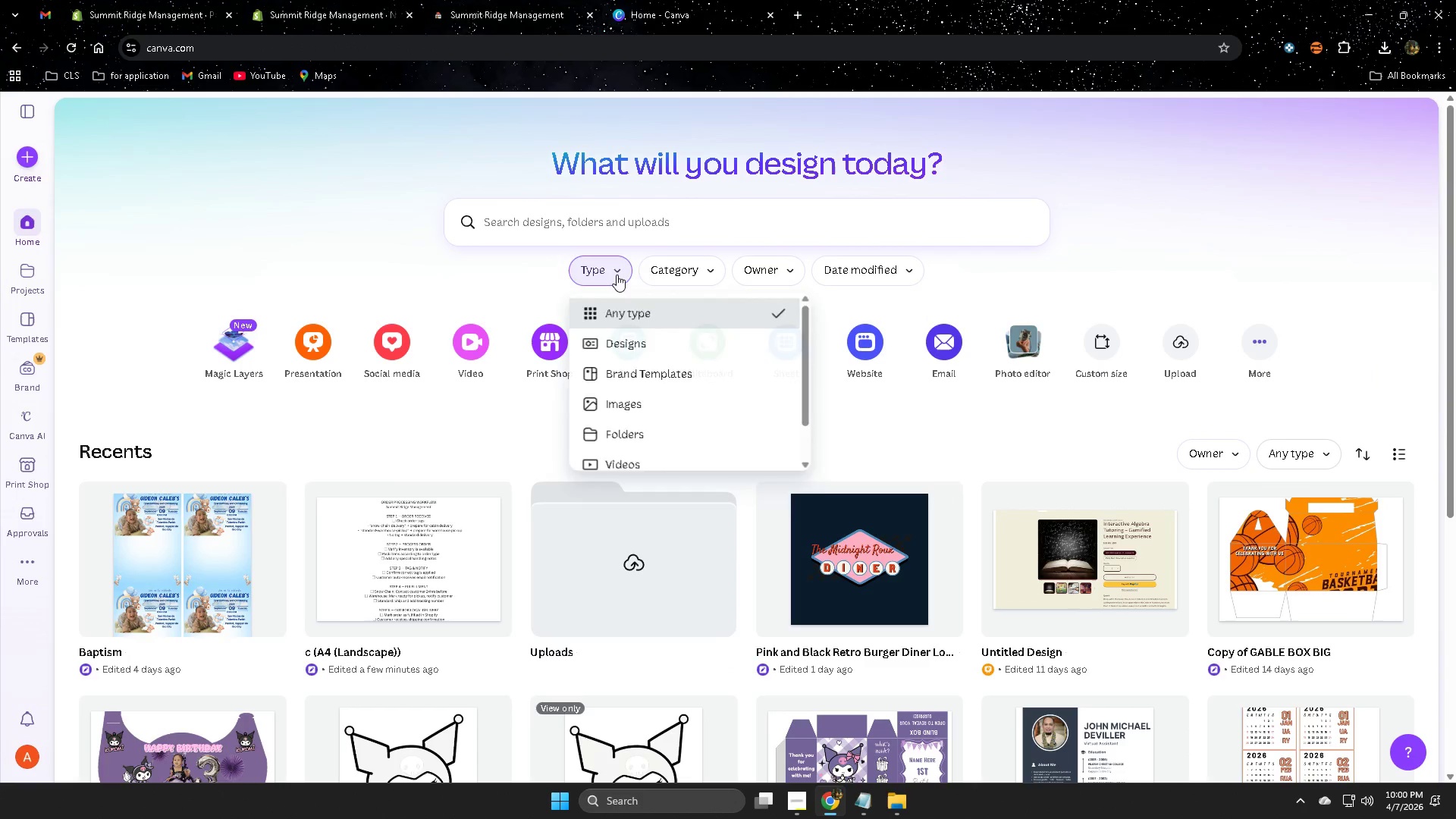 
double_click([538, 193])
 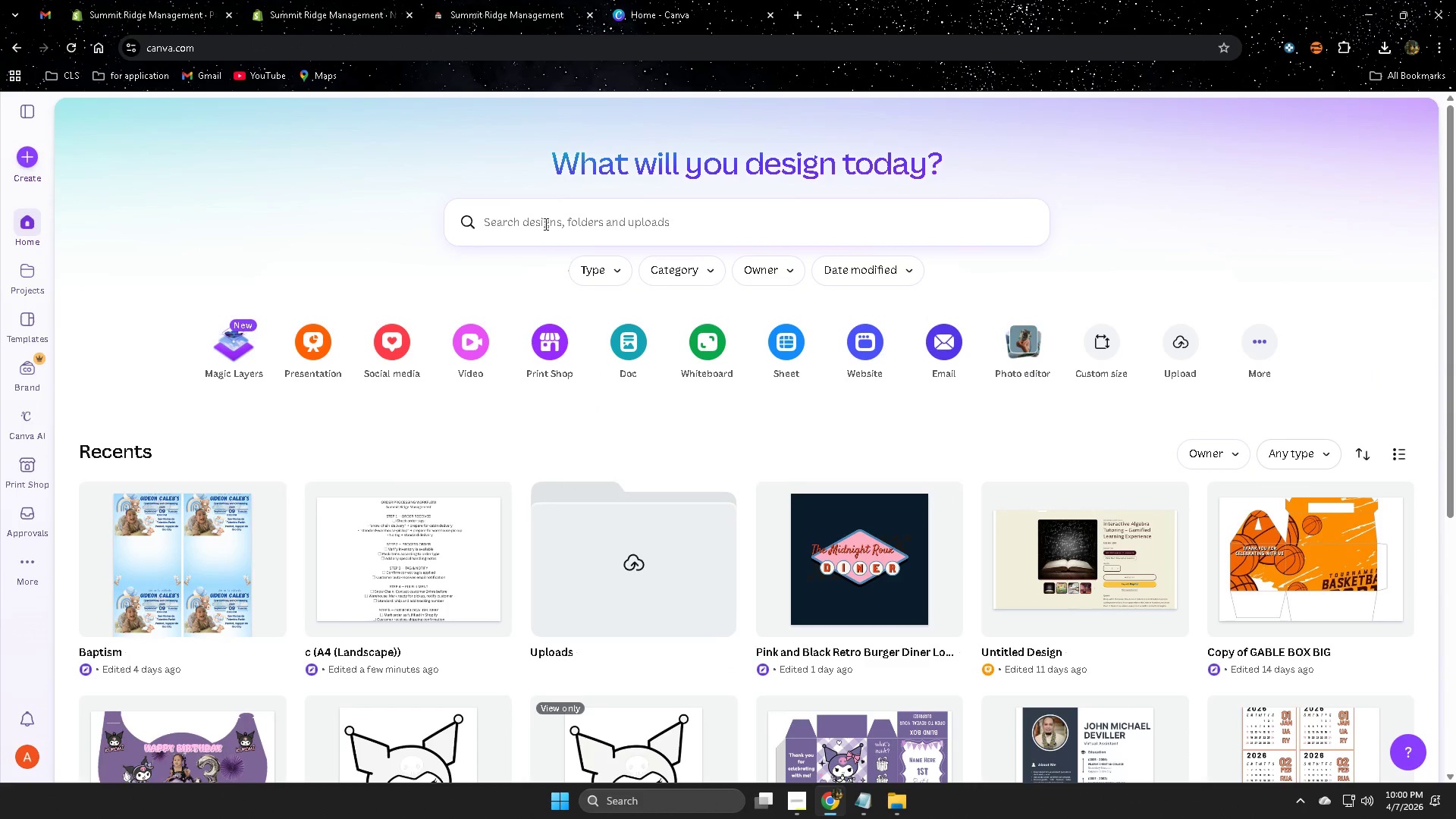 
triple_click([544, 224])
 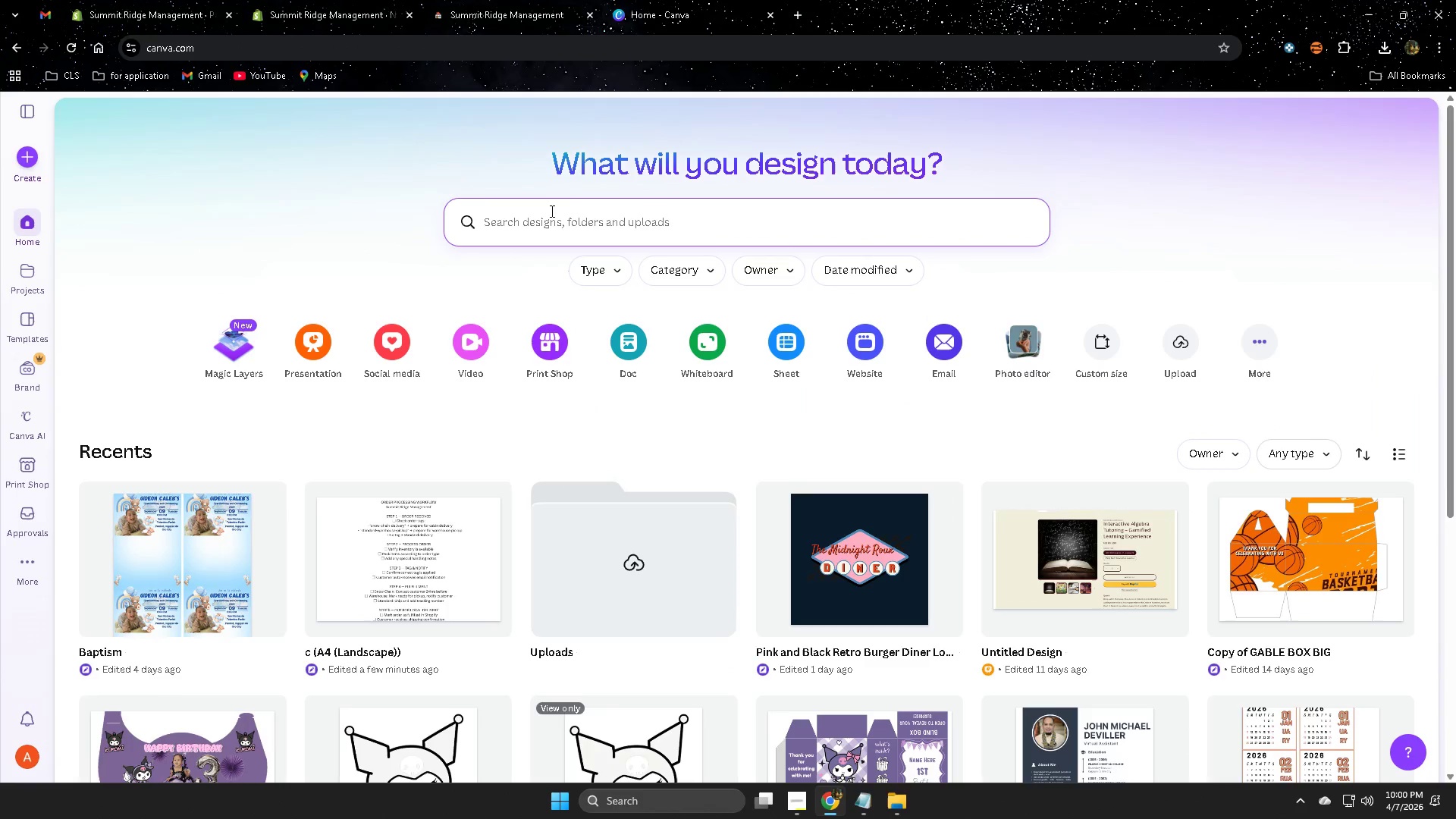 
type(logo)
 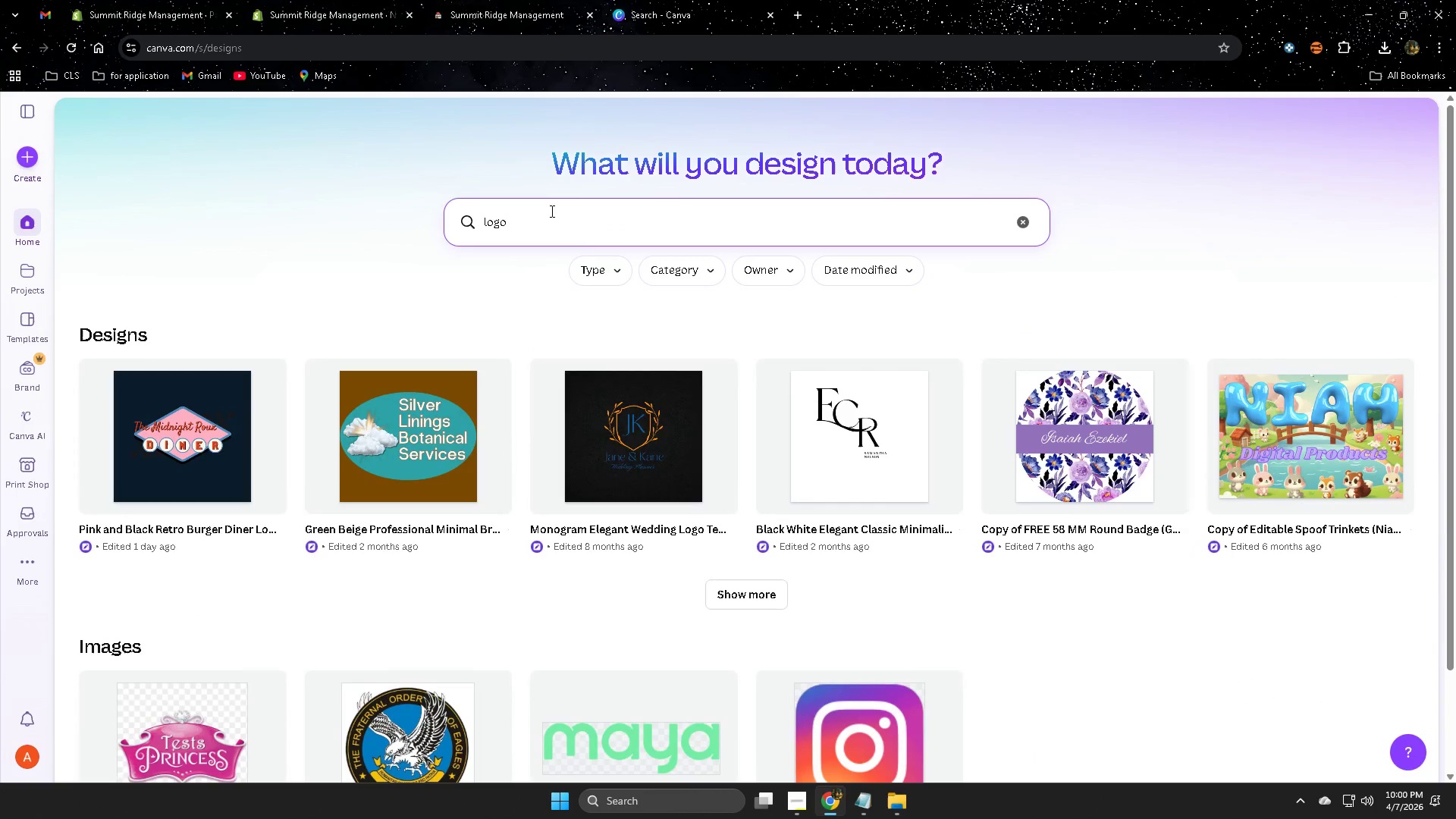 
key(Enter)
 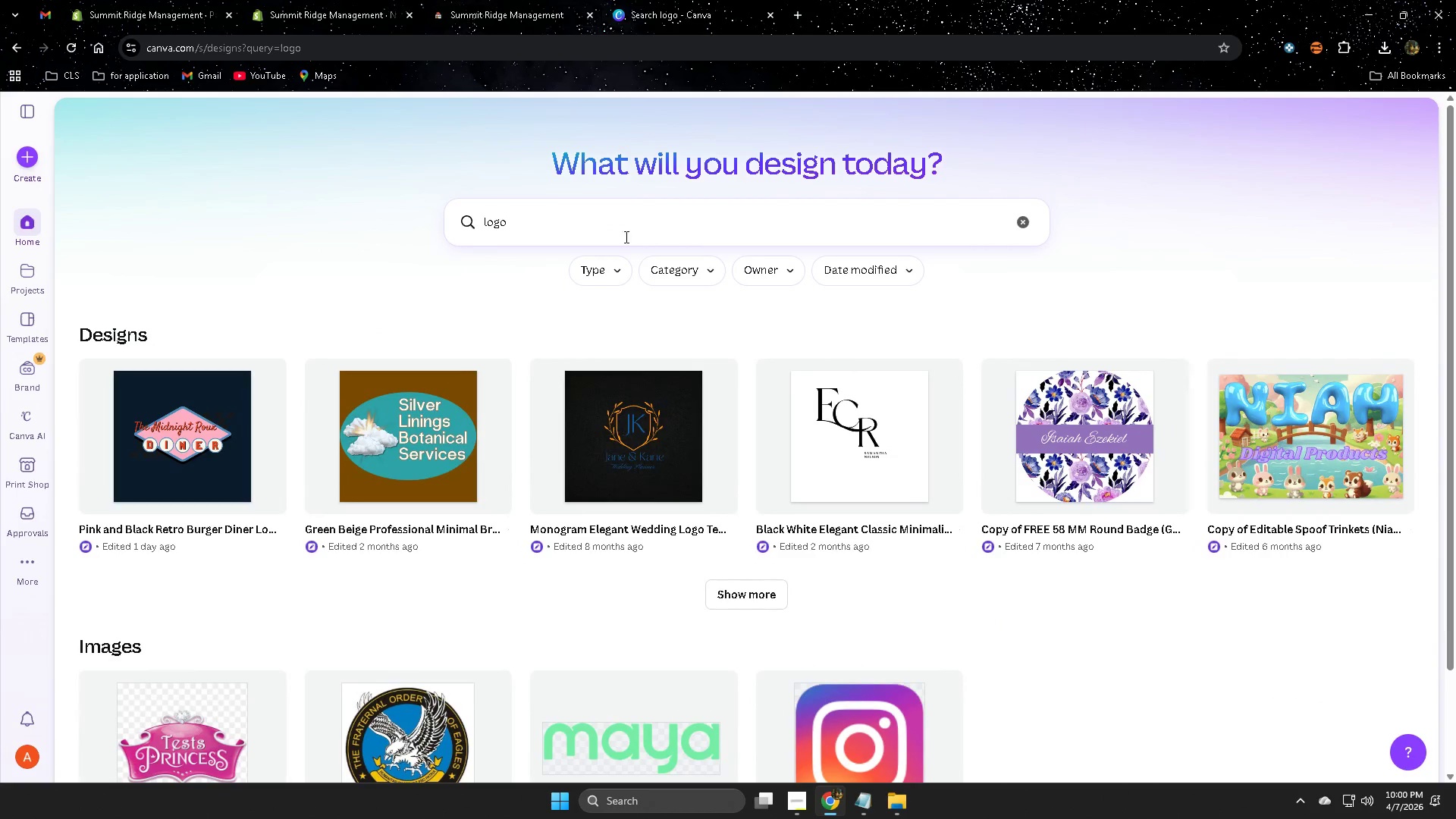 
left_click([780, 592])
 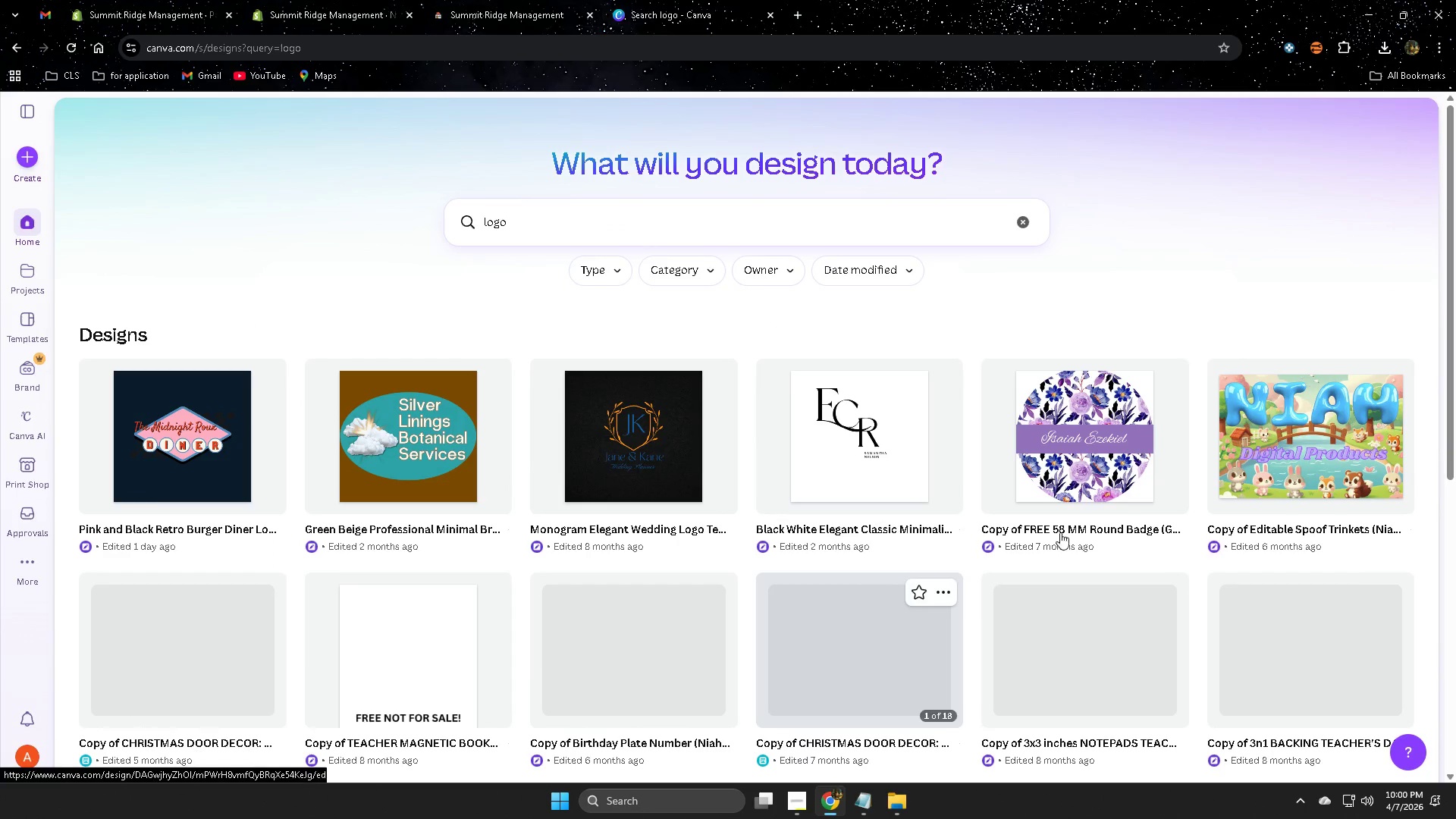 
scroll: coordinate [1149, 450], scroll_direction: down, amount: 3.0
 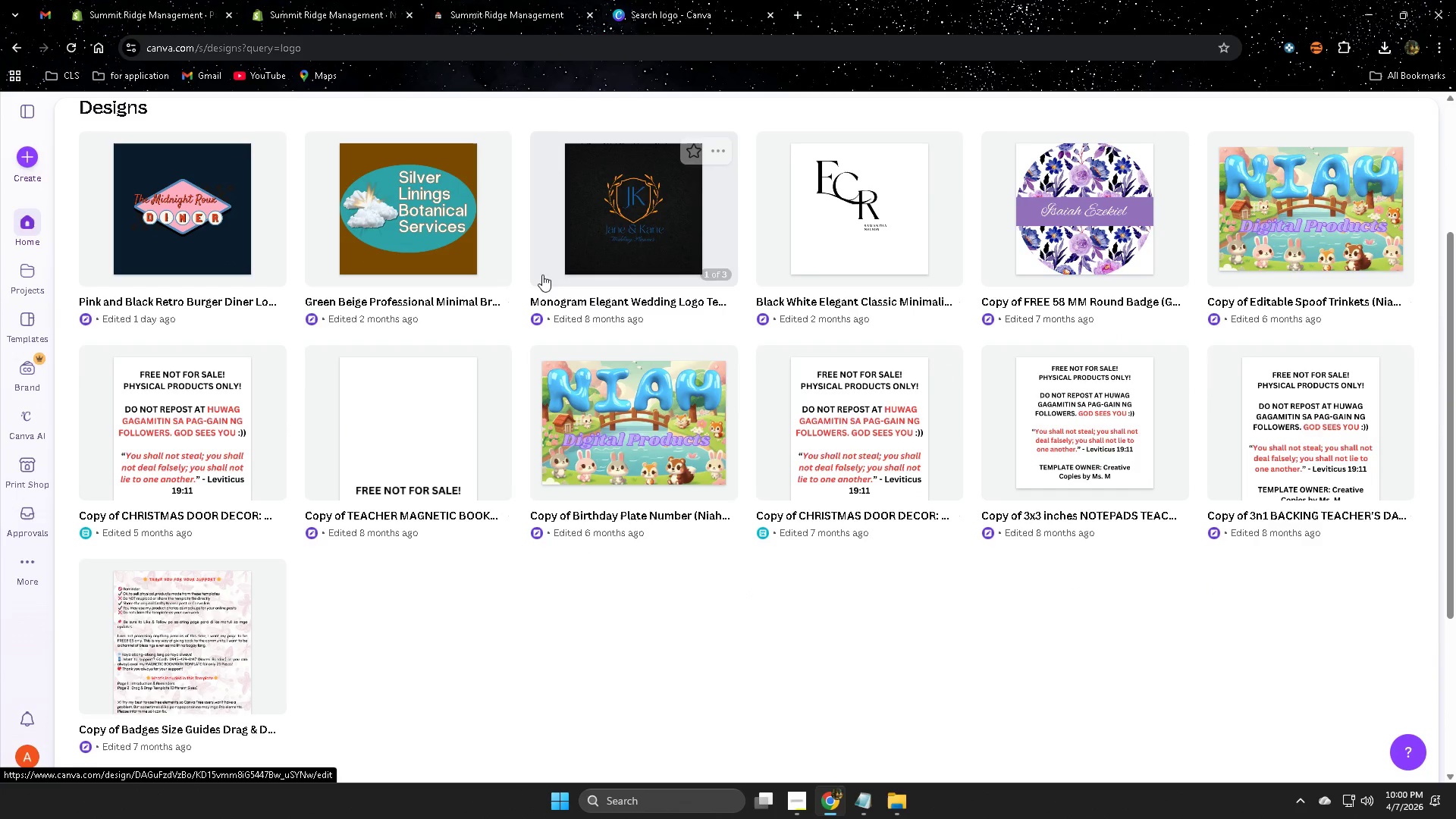 
left_click([635, 238])
 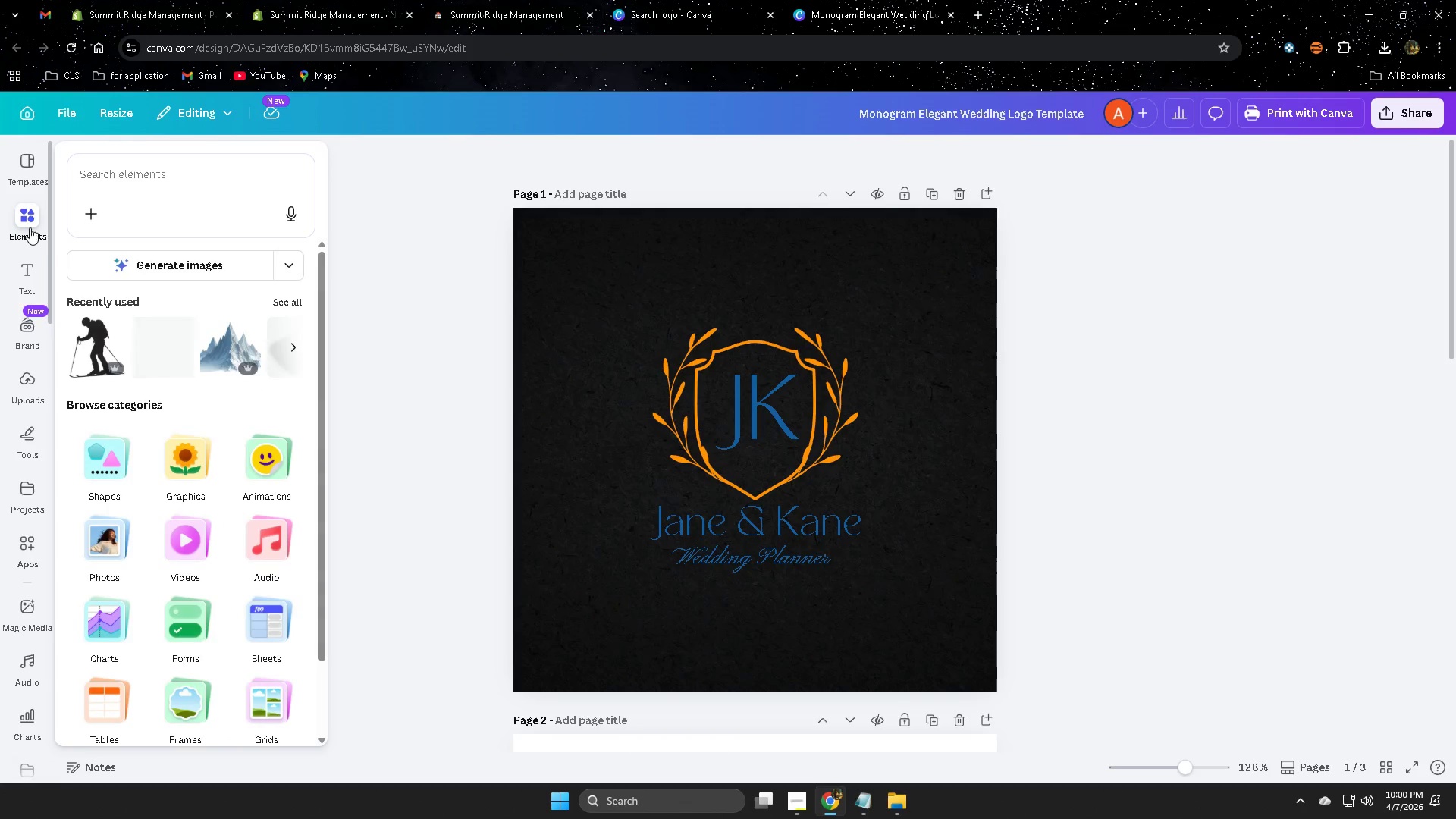 
wait(6.65)
 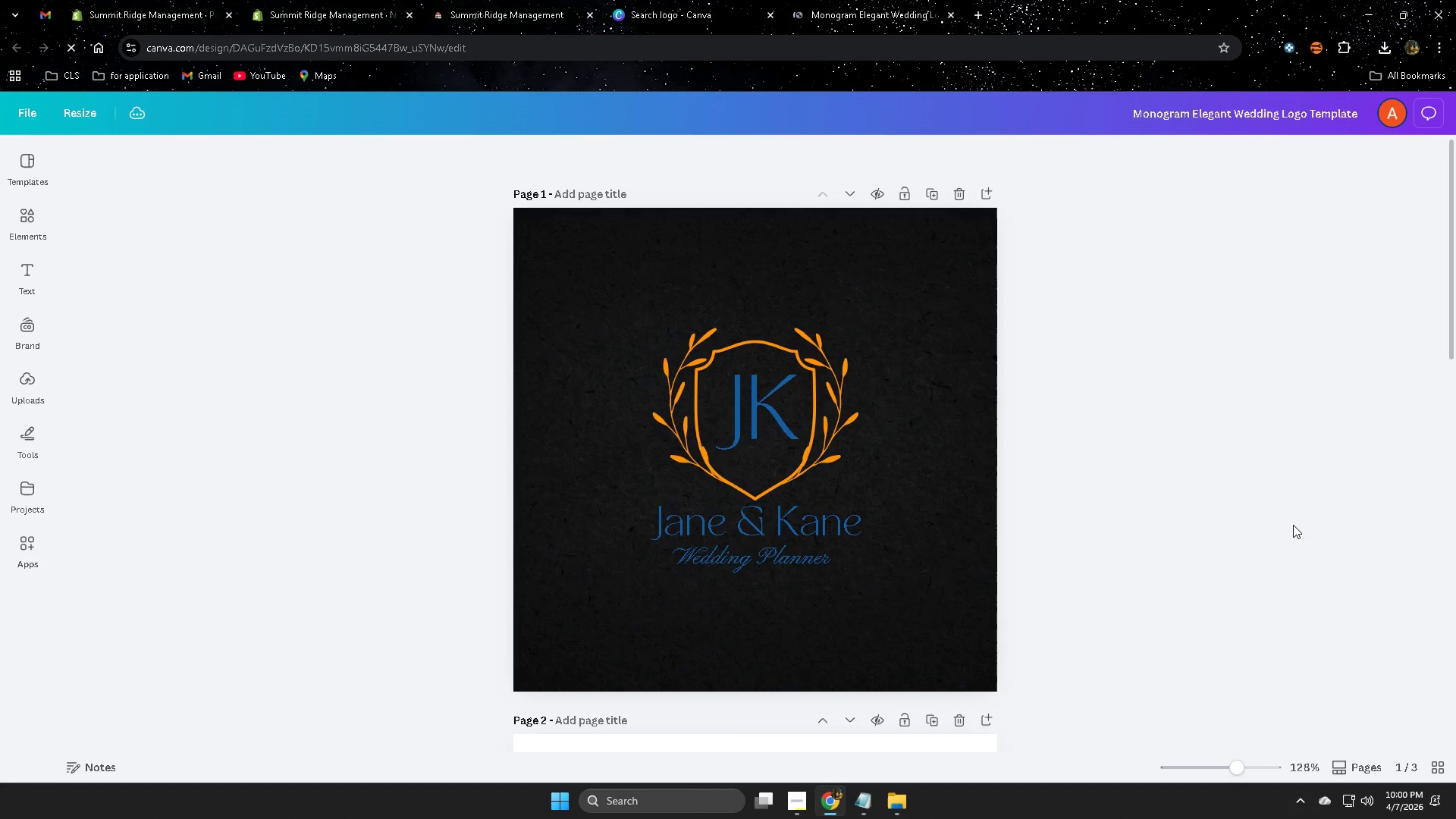 
mouse_move([28, 227])
 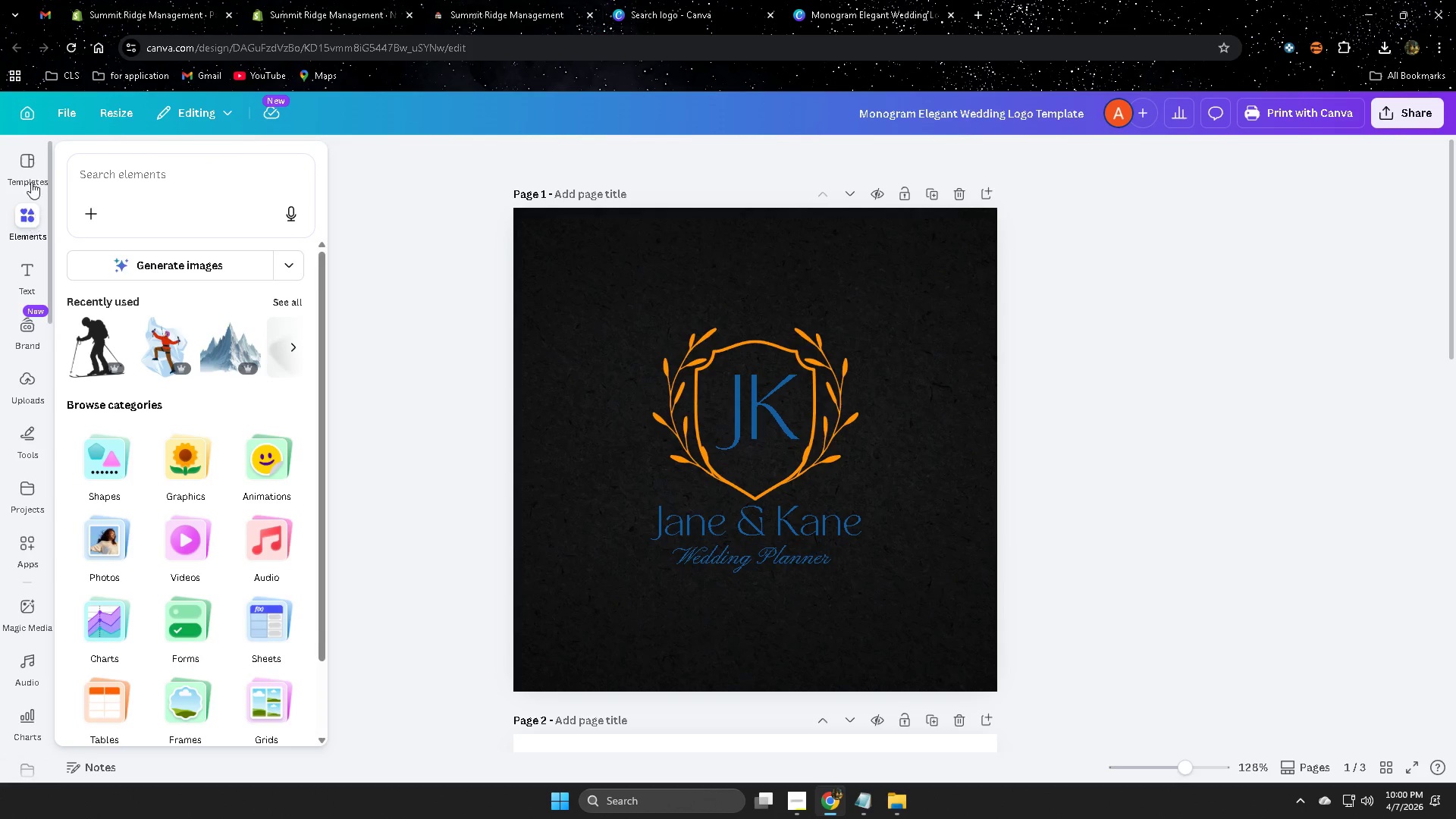 
left_click([27, 156])
 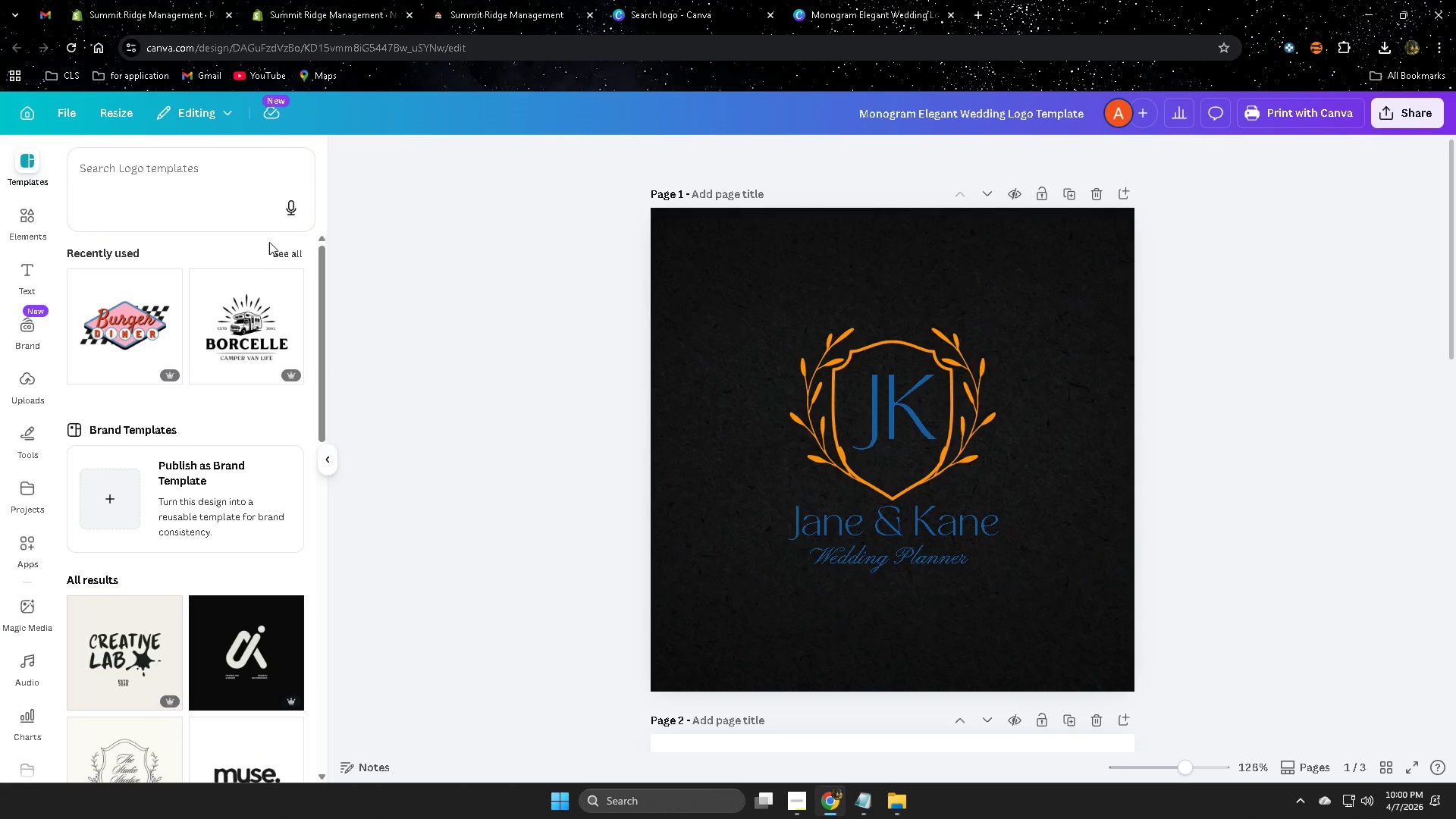 
scroll: coordinate [205, 542], scroll_direction: down, amount: 7.0
 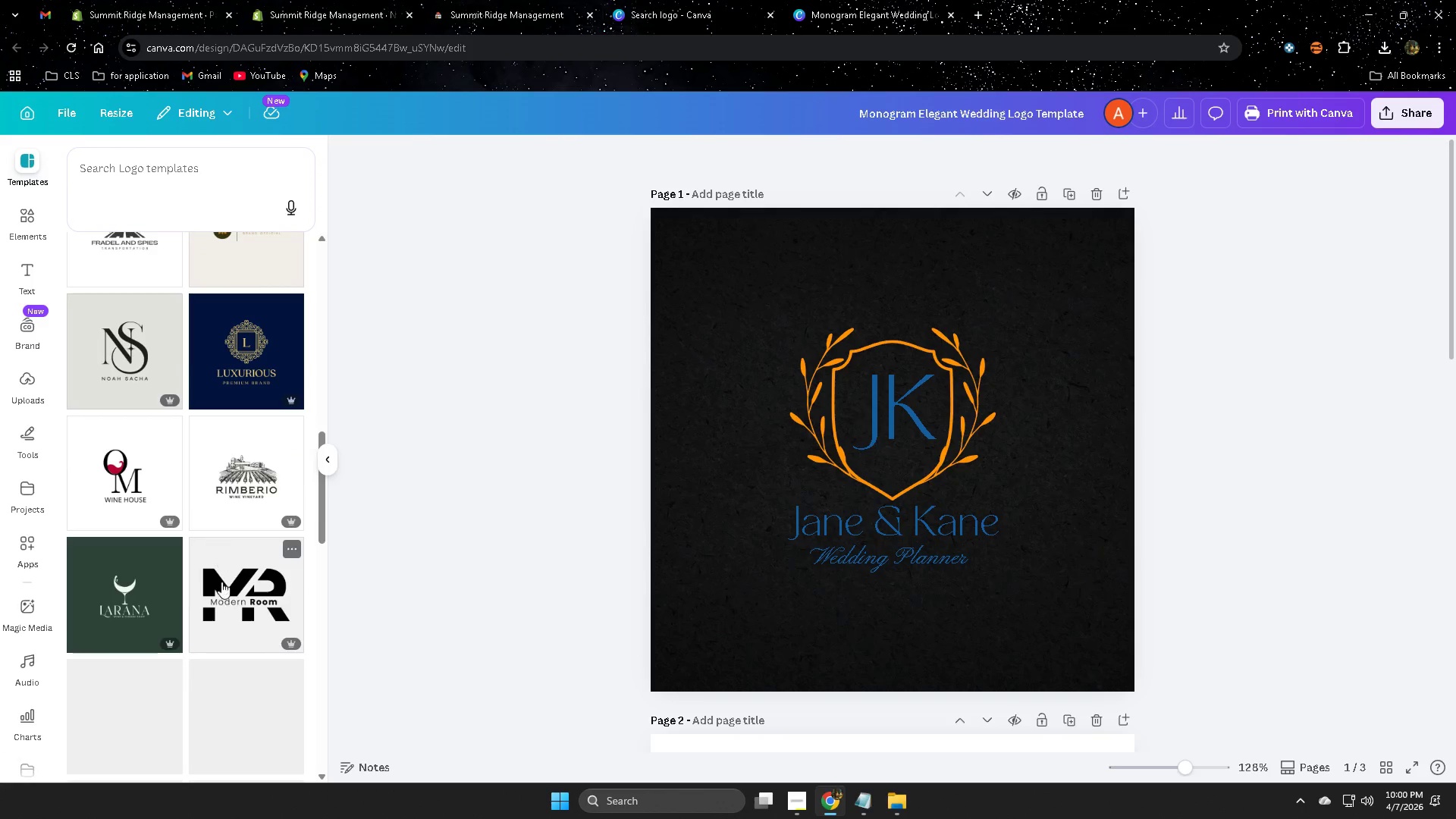 
scroll: coordinate [183, 503], scroll_direction: up, amount: 7.0
 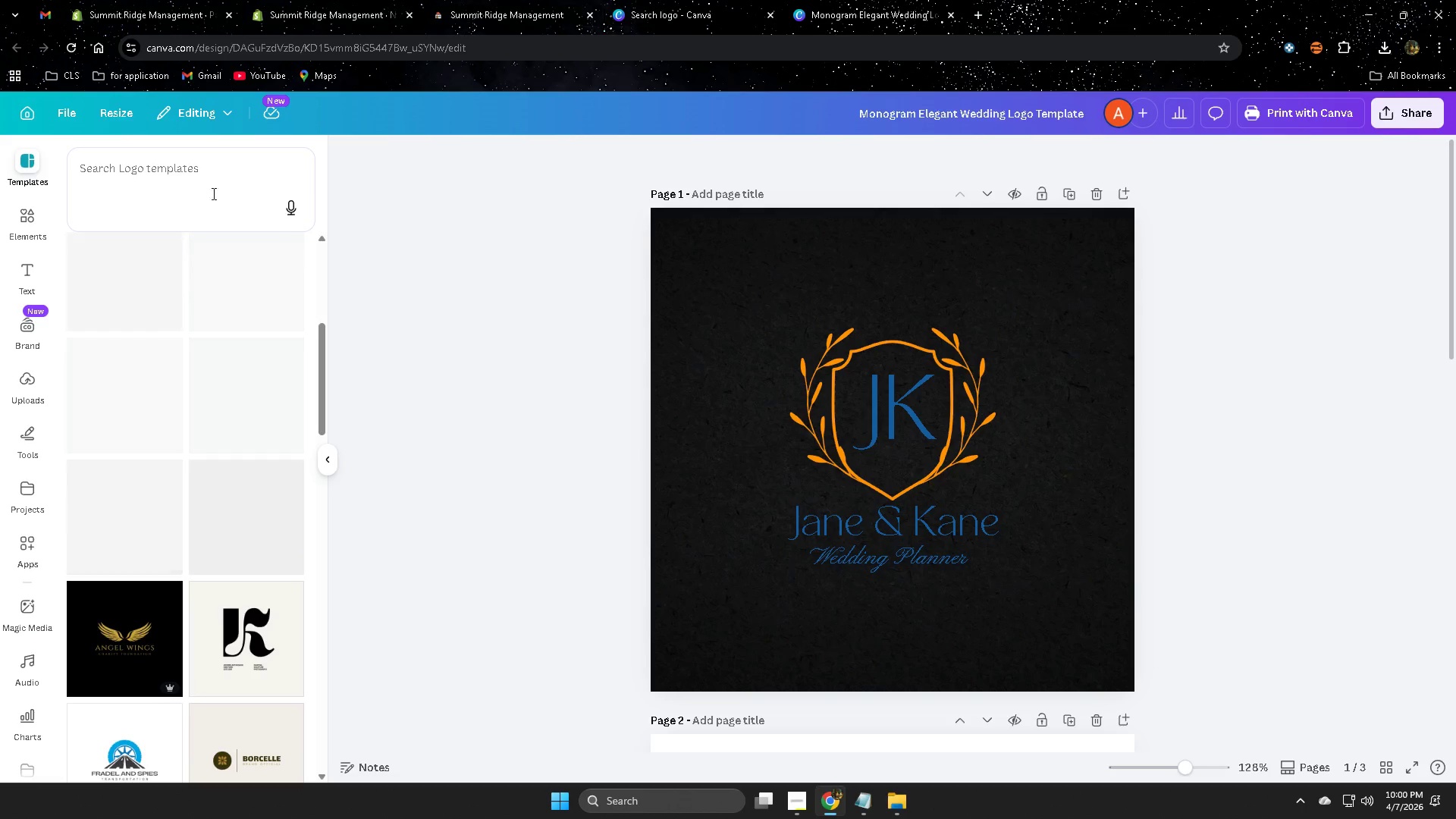 
left_click([236, 170])
 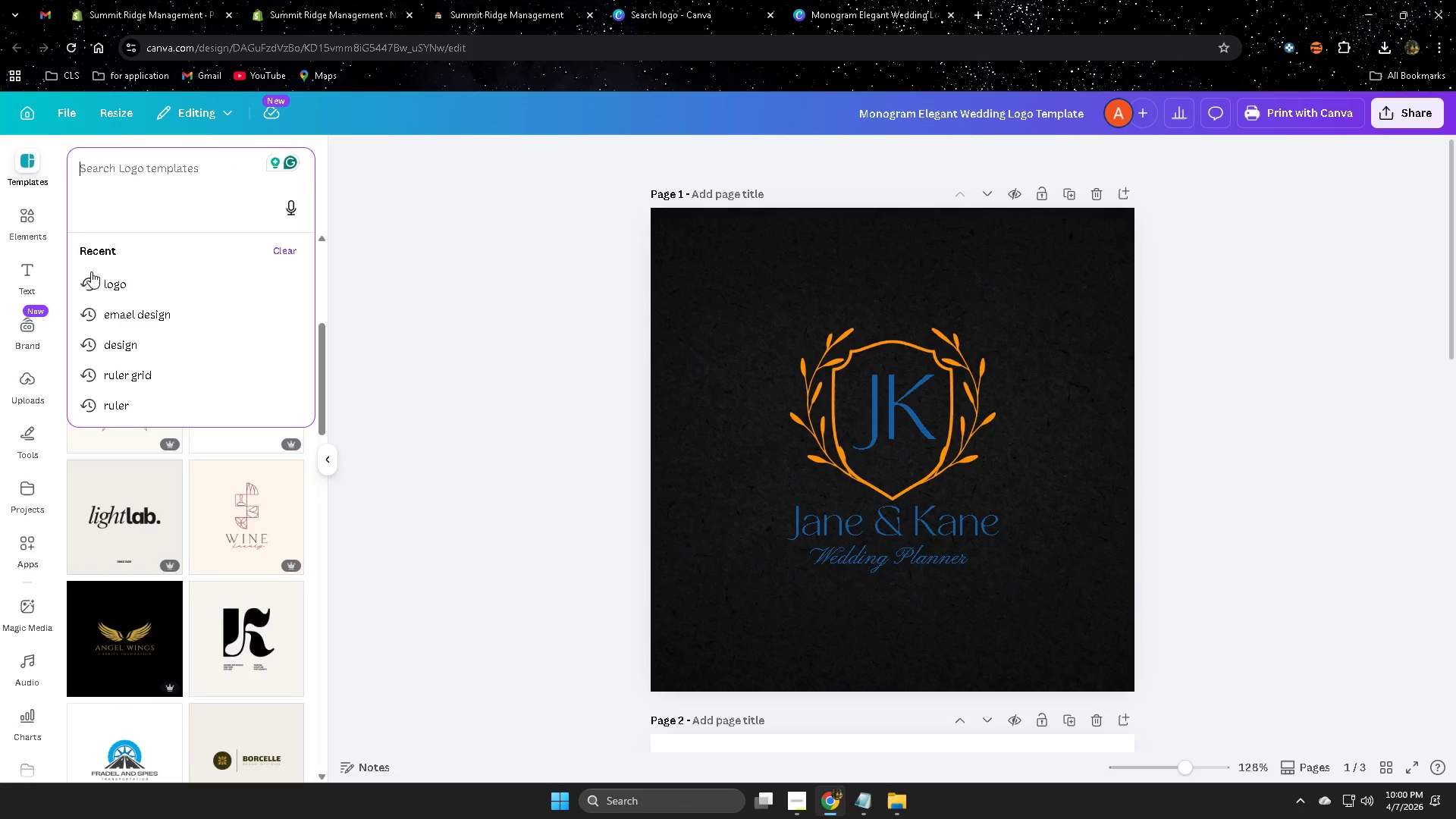 
left_click([146, 286])